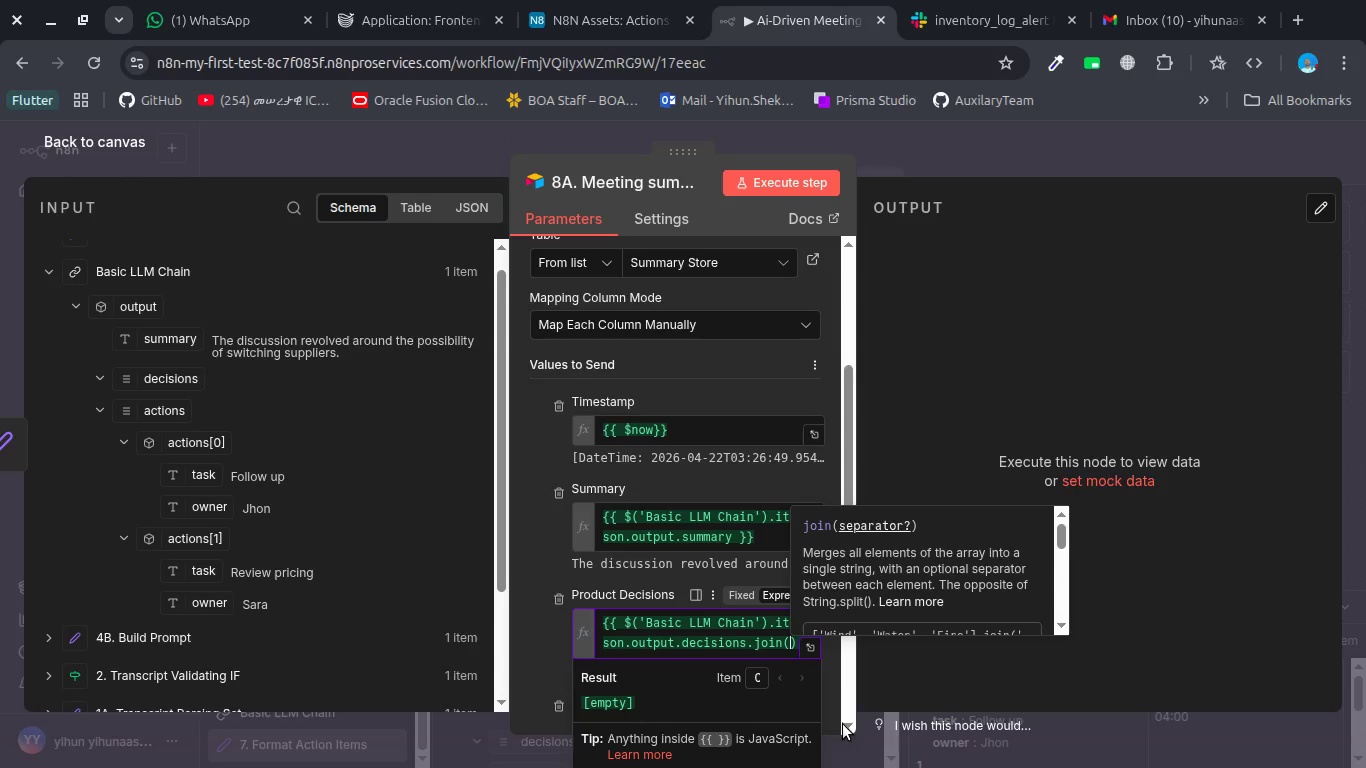 
key(Quote)
 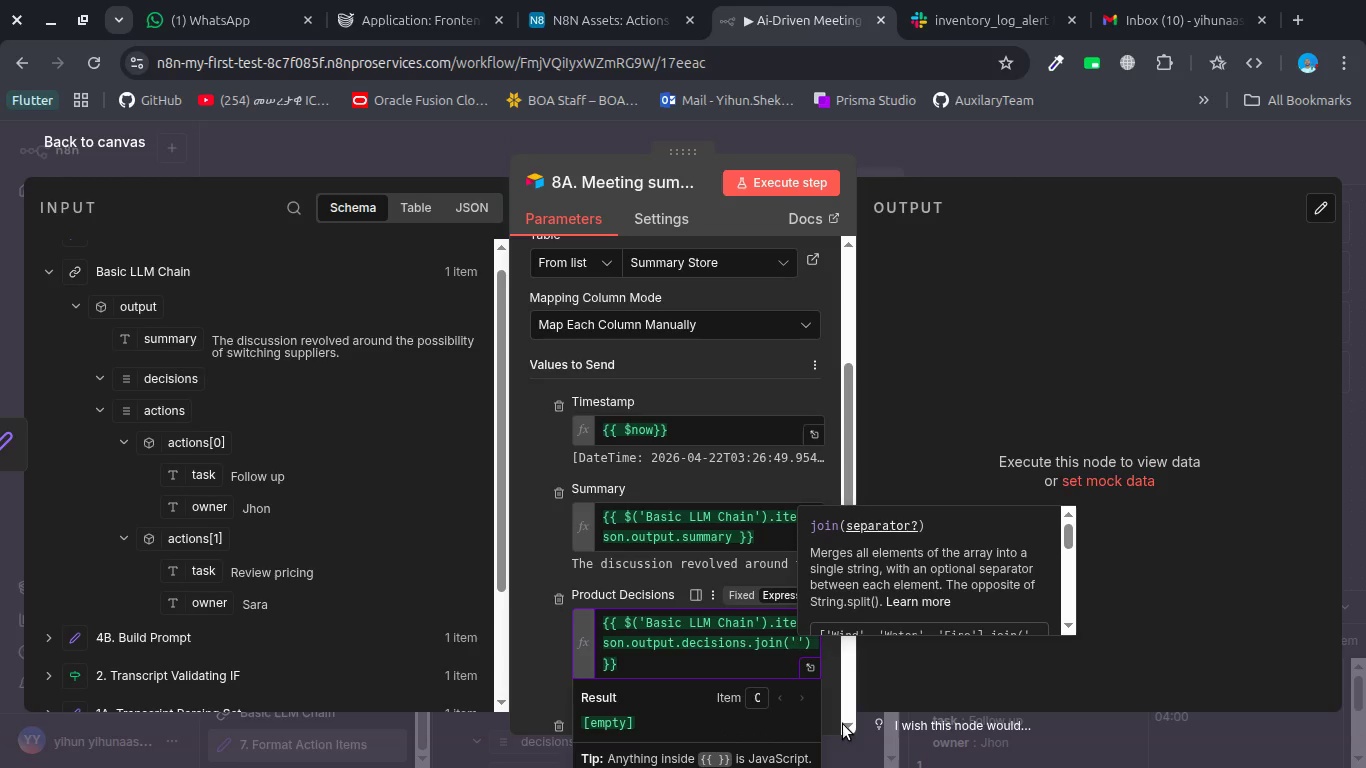 
key(Comma)
 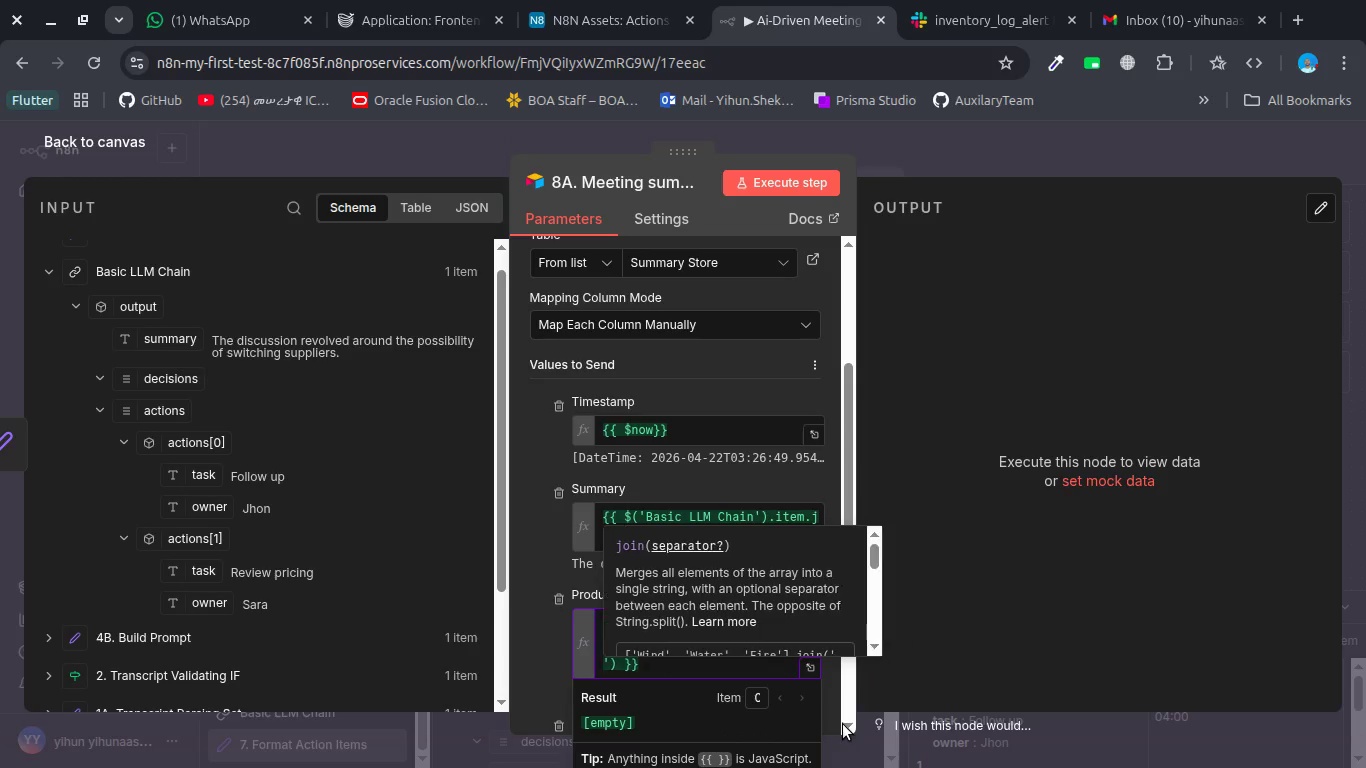 
key(Space)
 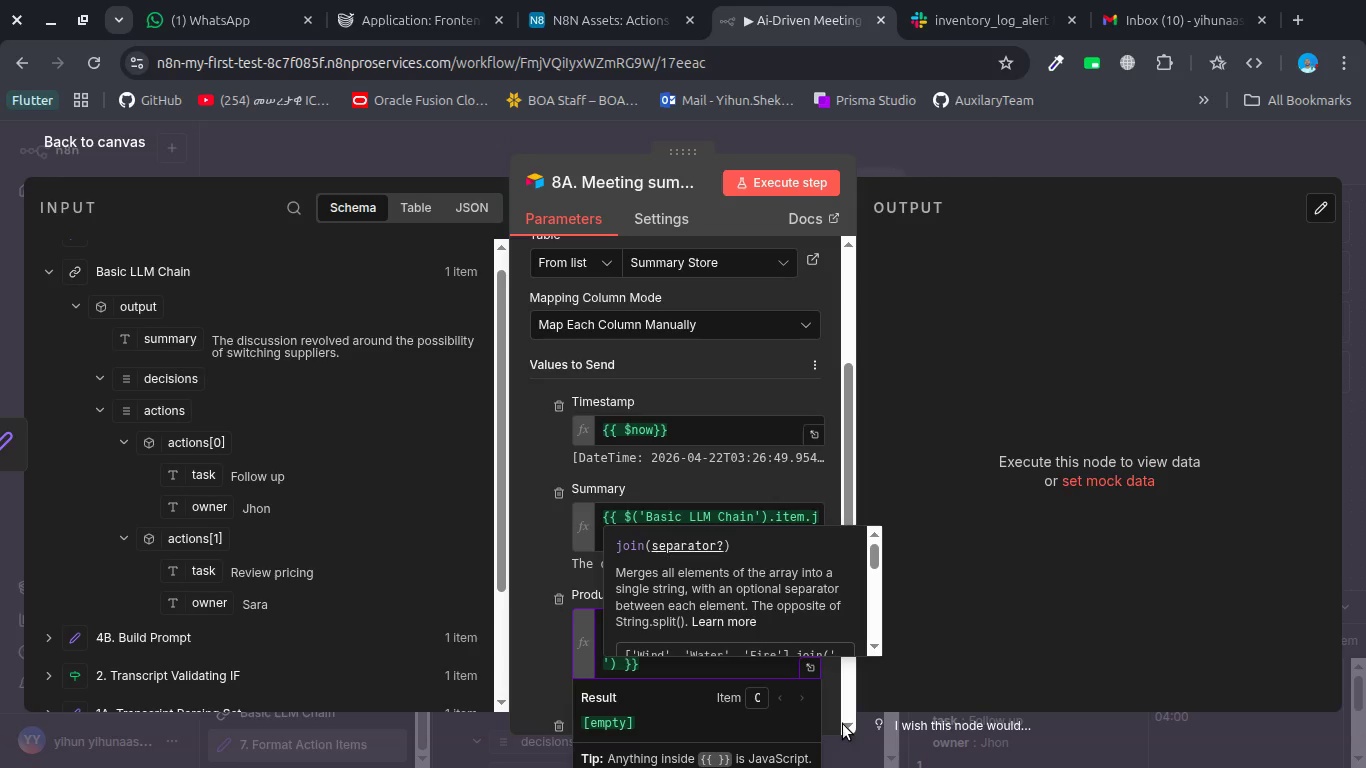 
wait(52.26)
 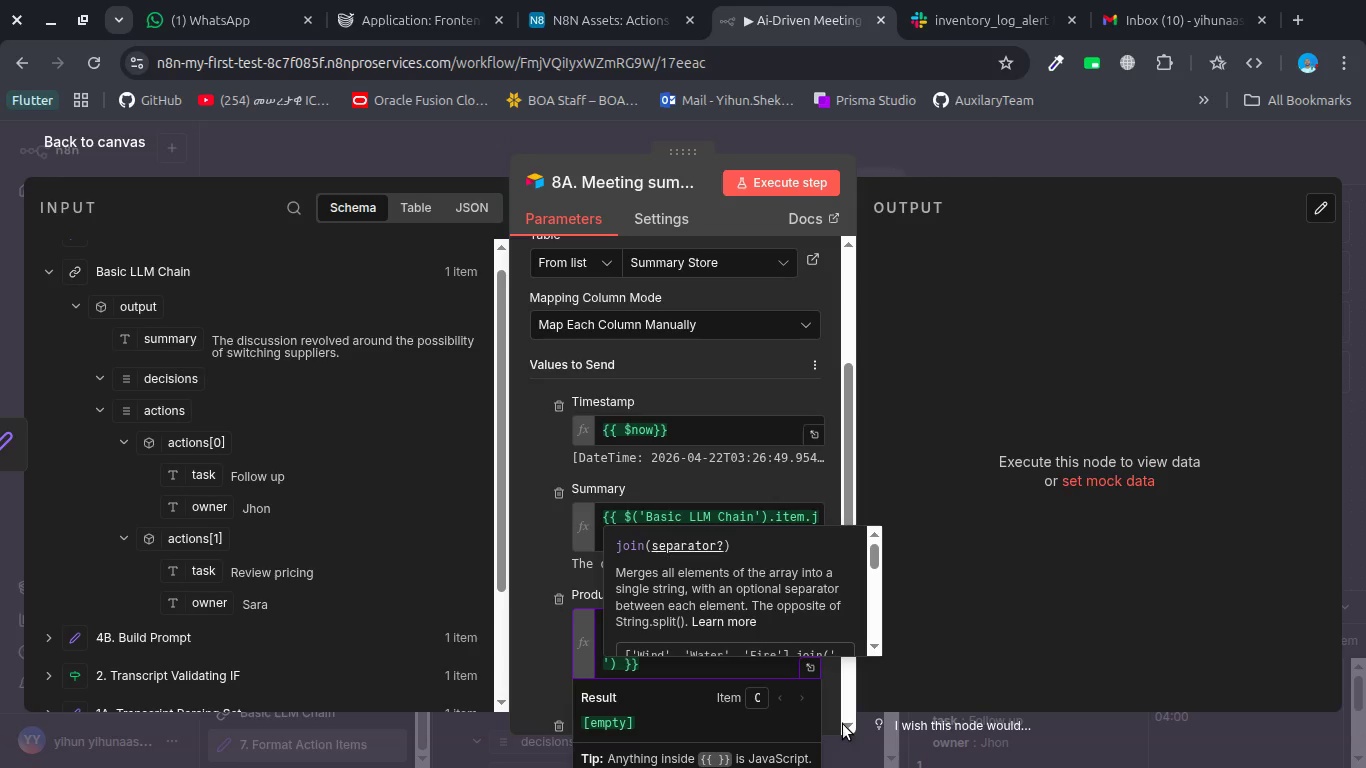 
left_click([927, 581])
 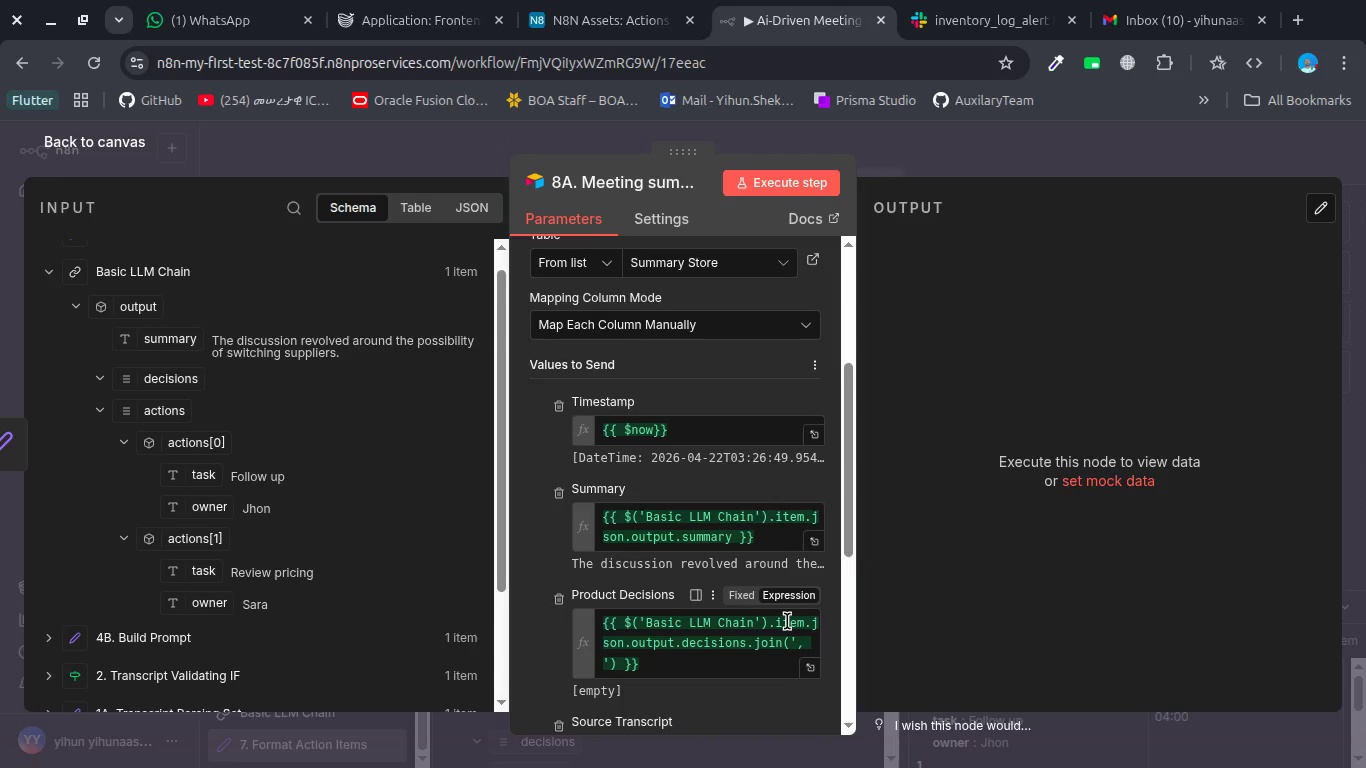 
scroll: coordinate [787, 621], scroll_direction: down, amount: 1.0
 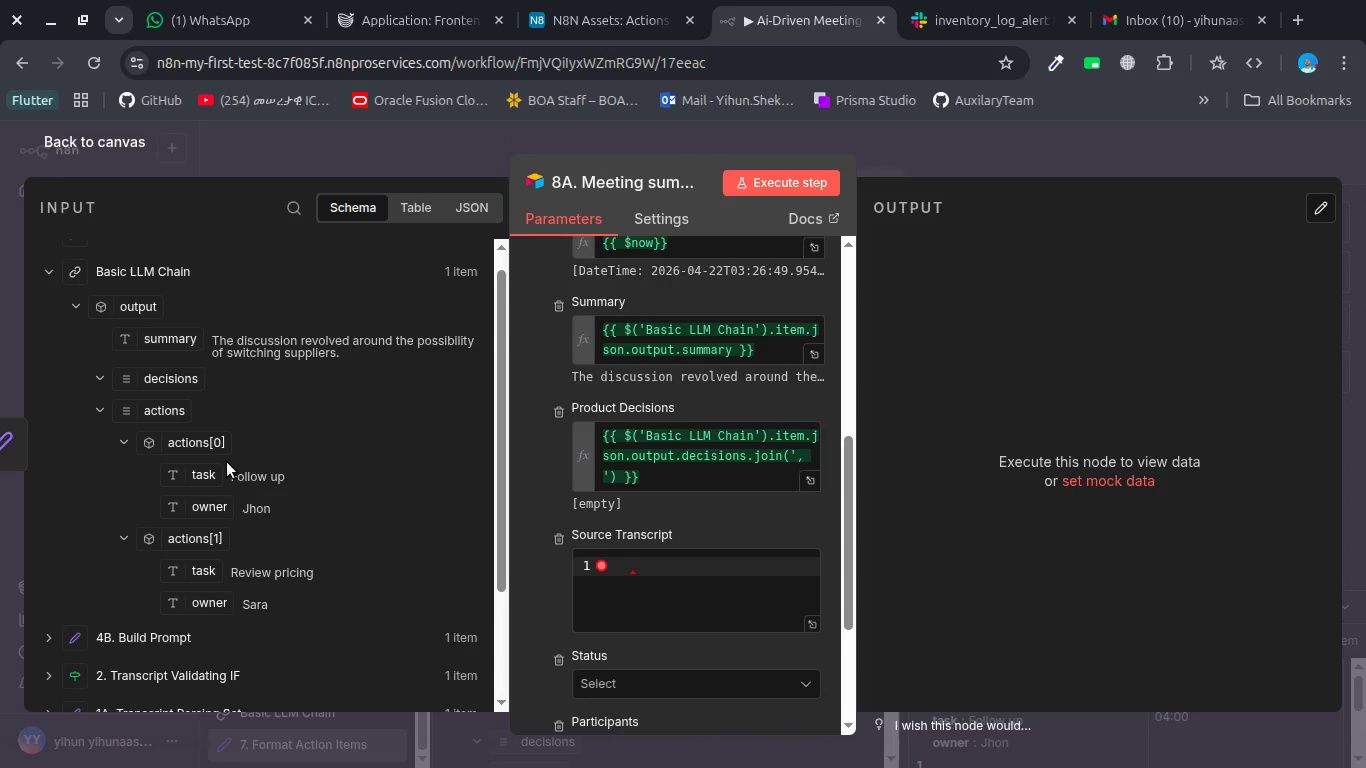 
left_click([166, 529])
 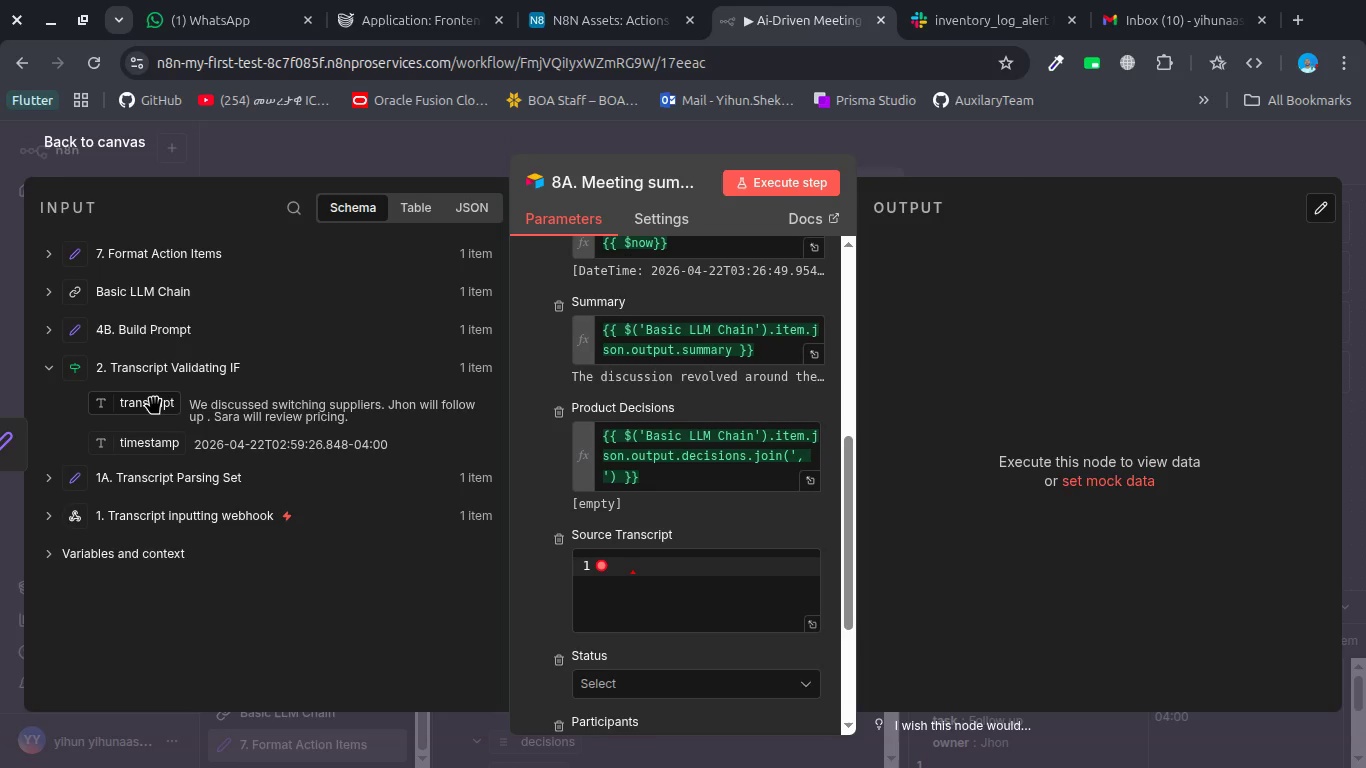 
scroll: coordinate [227, 462], scroll_direction: down, amount: 3.0
 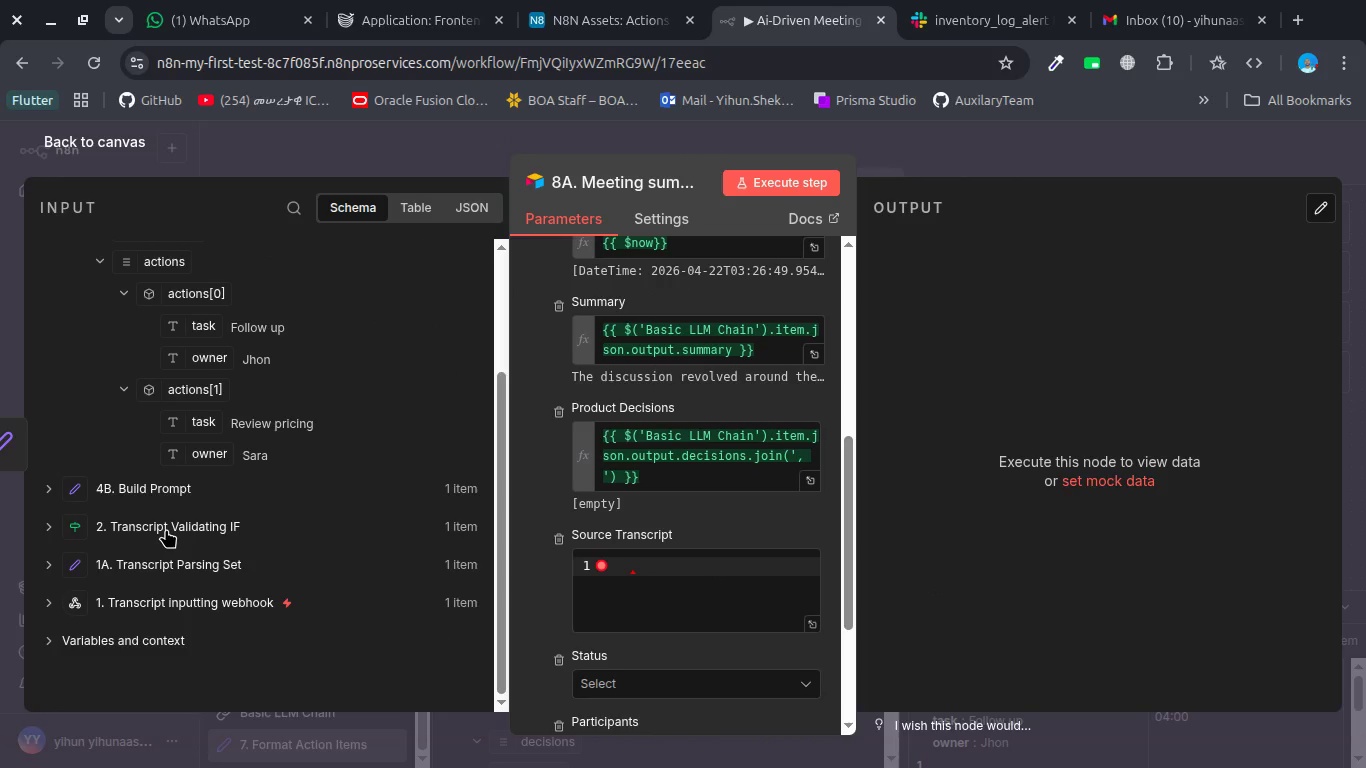 
left_click_drag(start_coordinate=[154, 398], to_coordinate=[629, 584])
 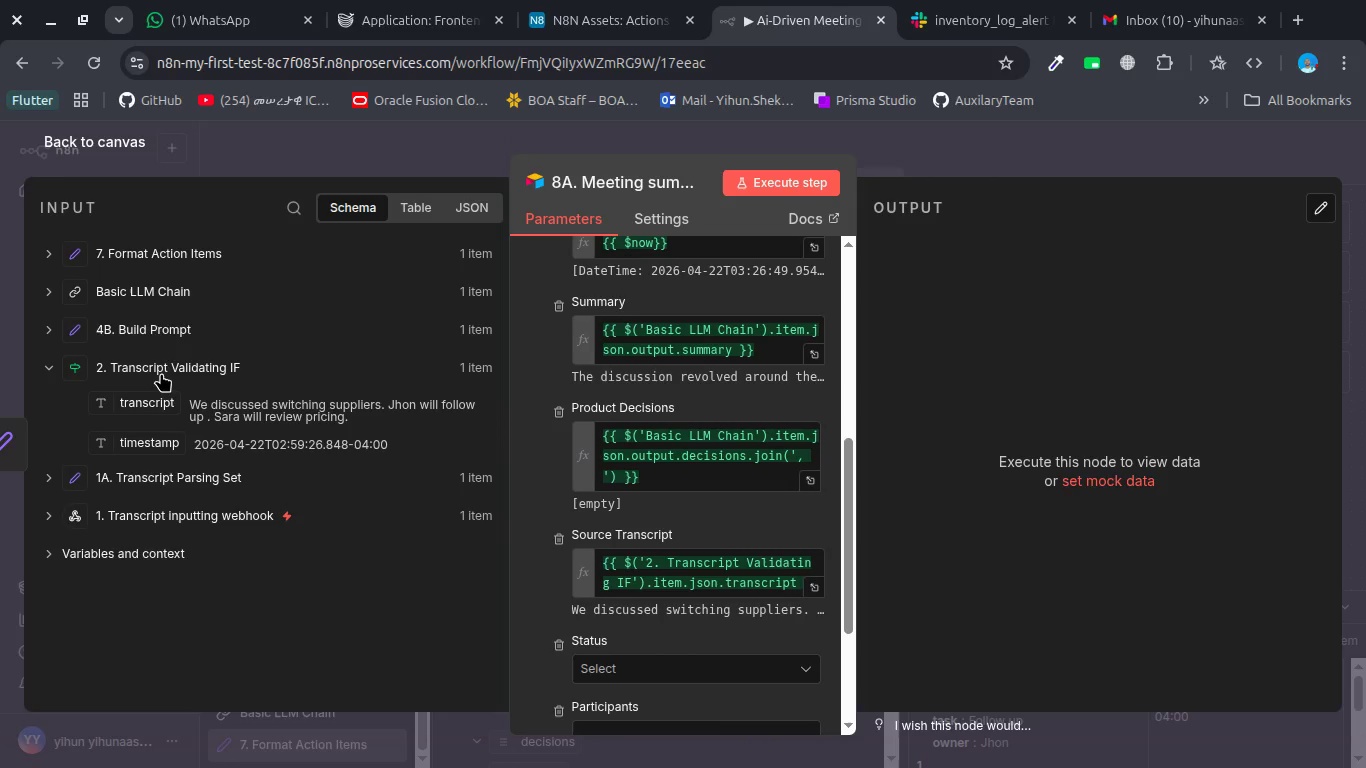 
left_click([143, 323])
 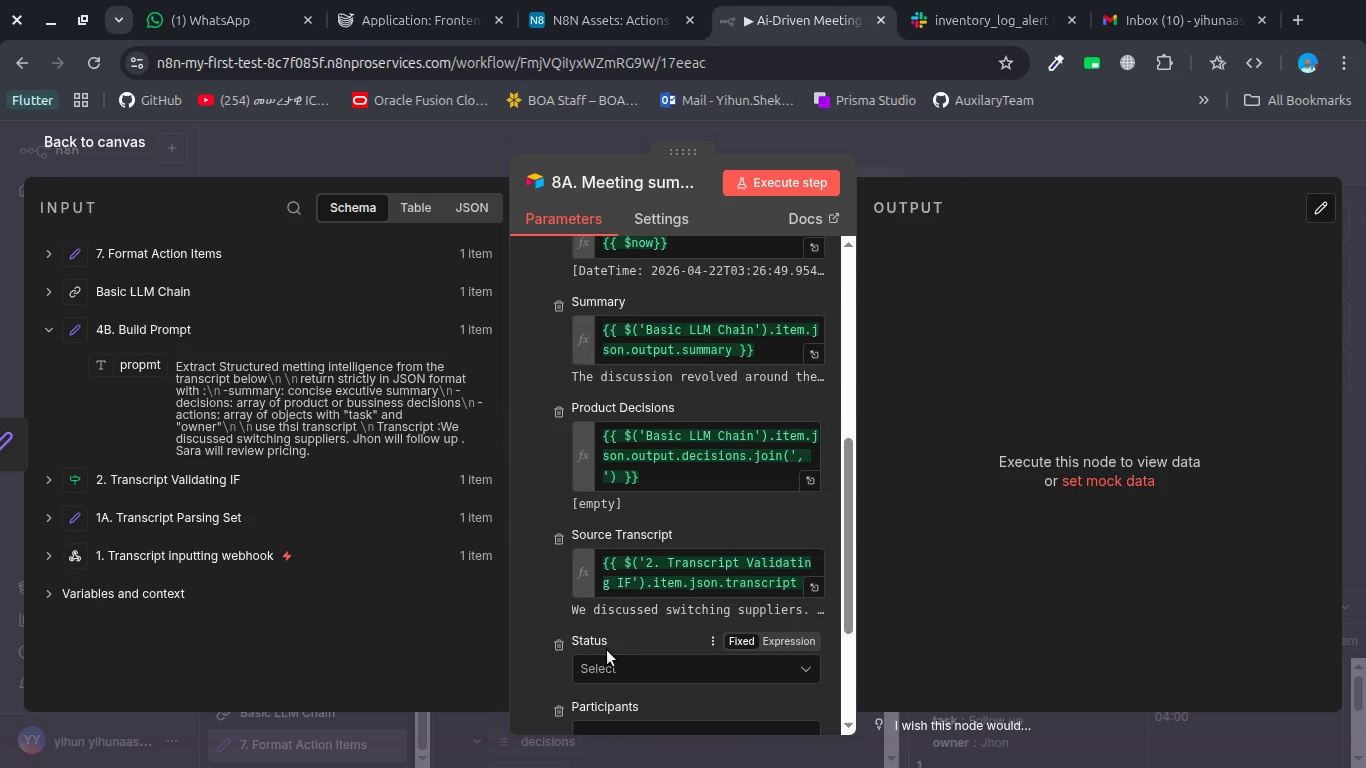 
left_click([604, 664])
 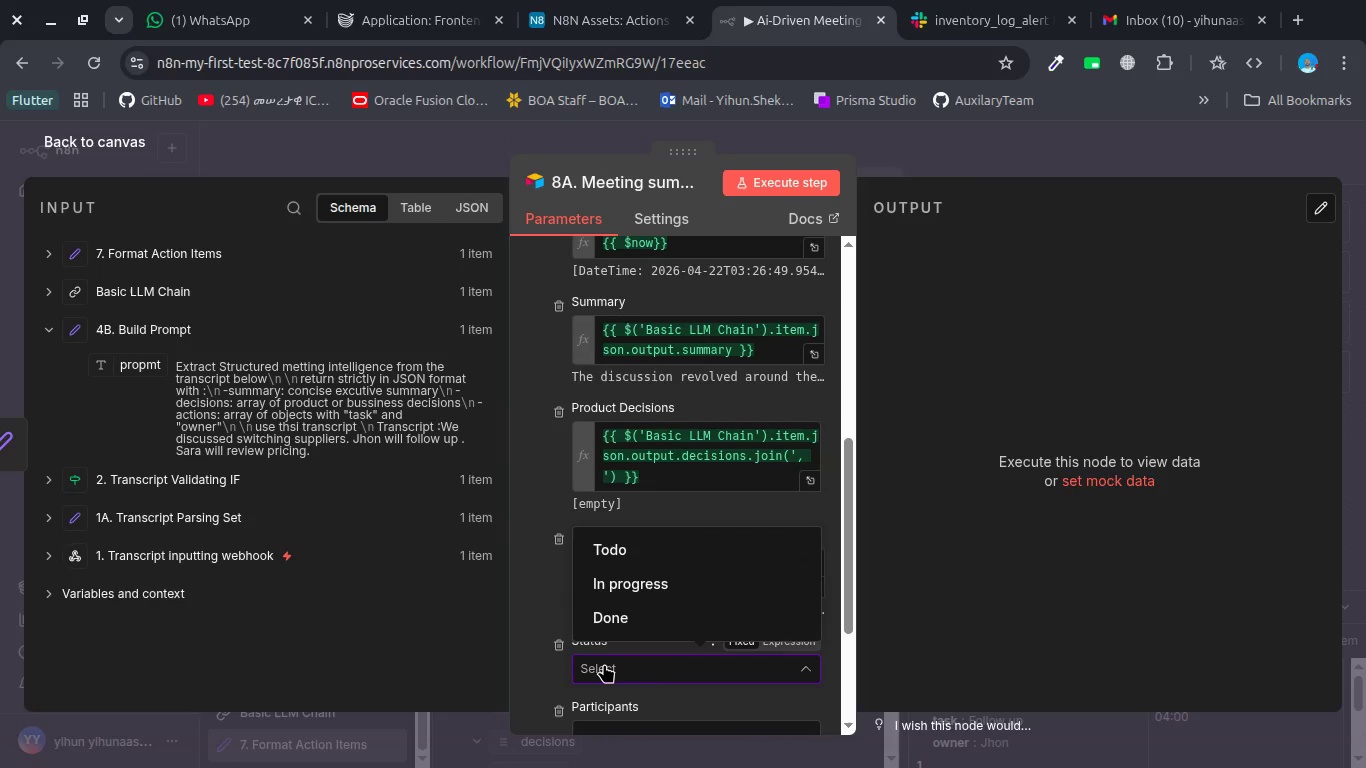 
left_click([604, 664])
 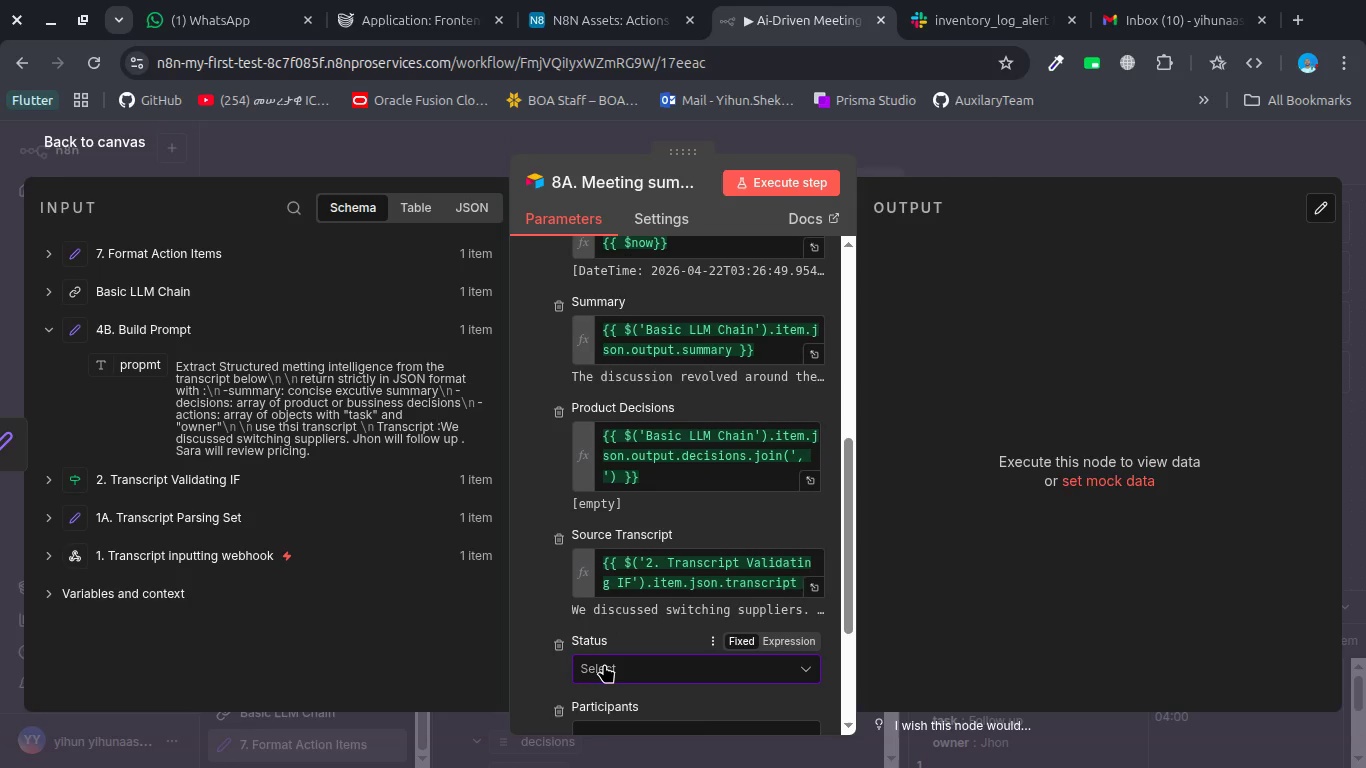 
wait(9.83)
 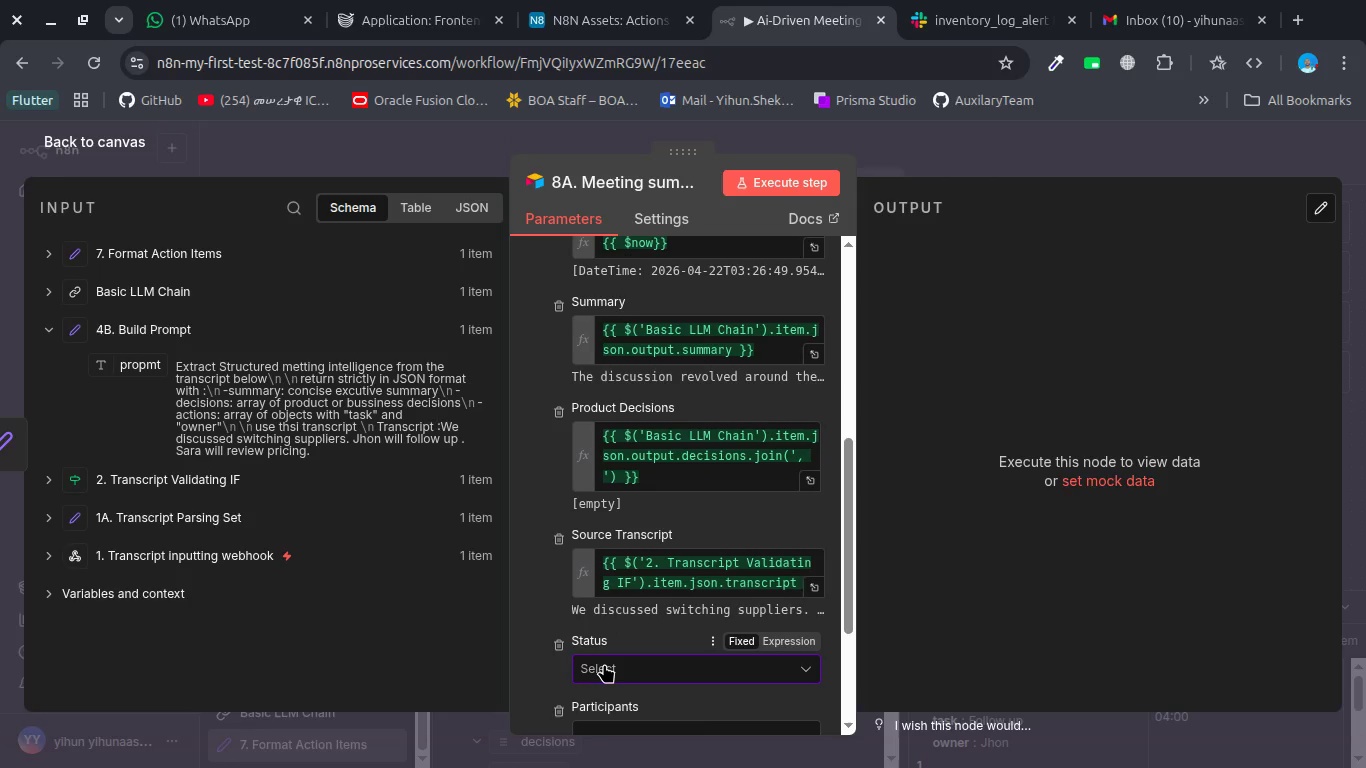 
left_click([583, 8])
 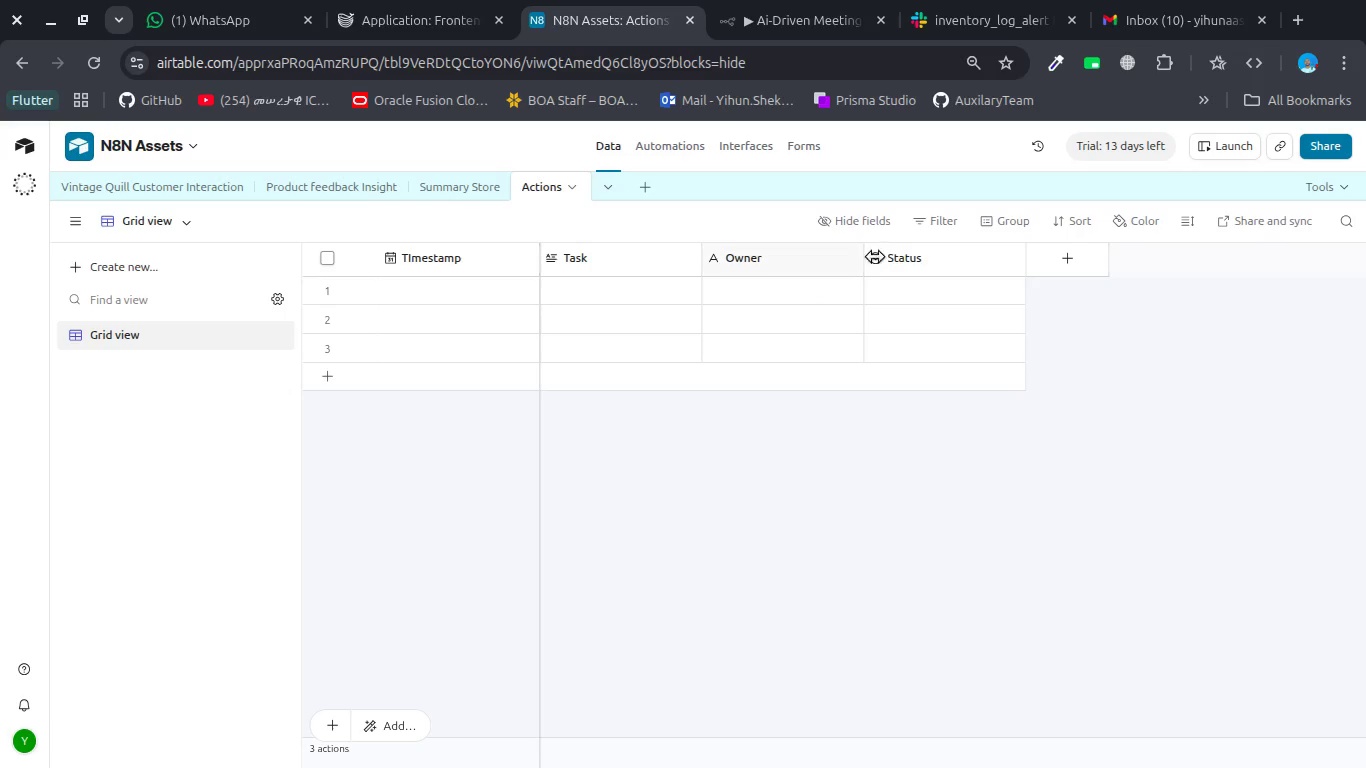 
left_click([909, 262])
 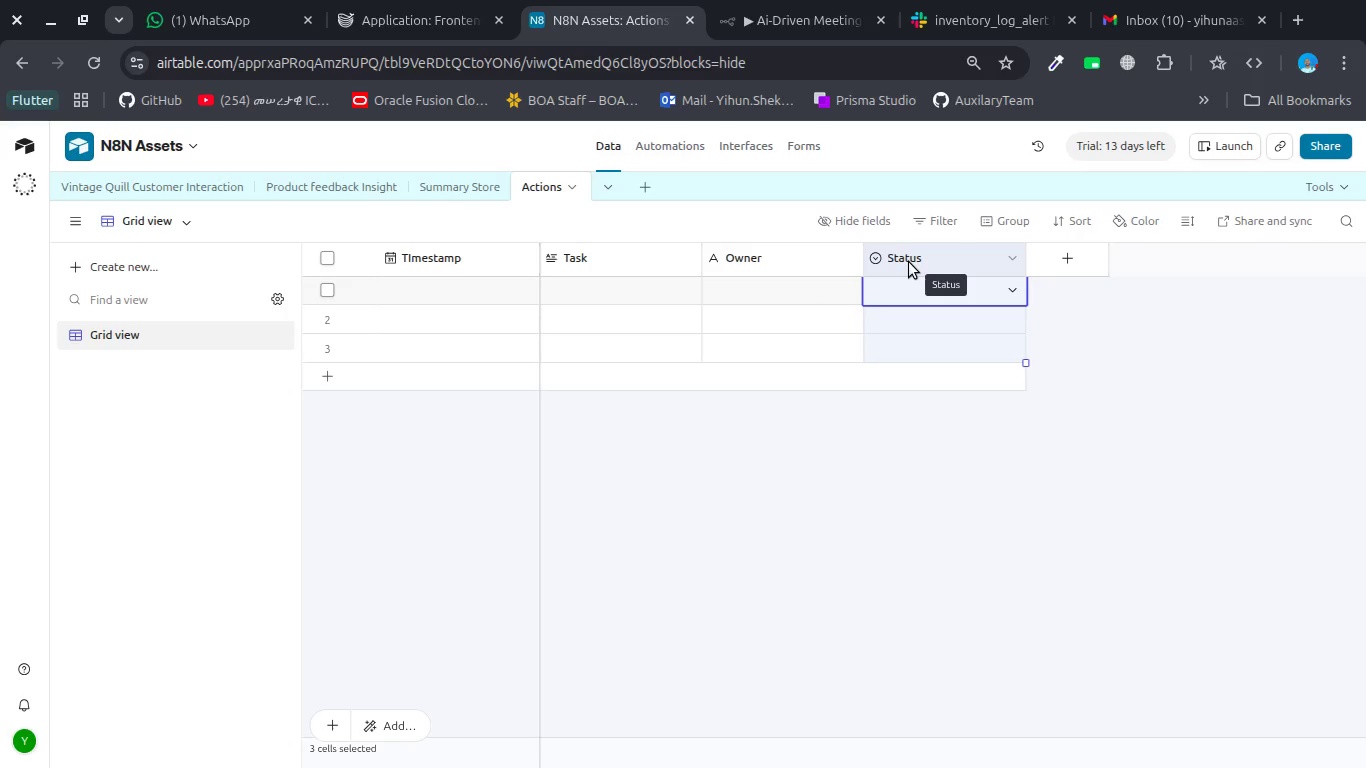 
right_click([909, 262])
 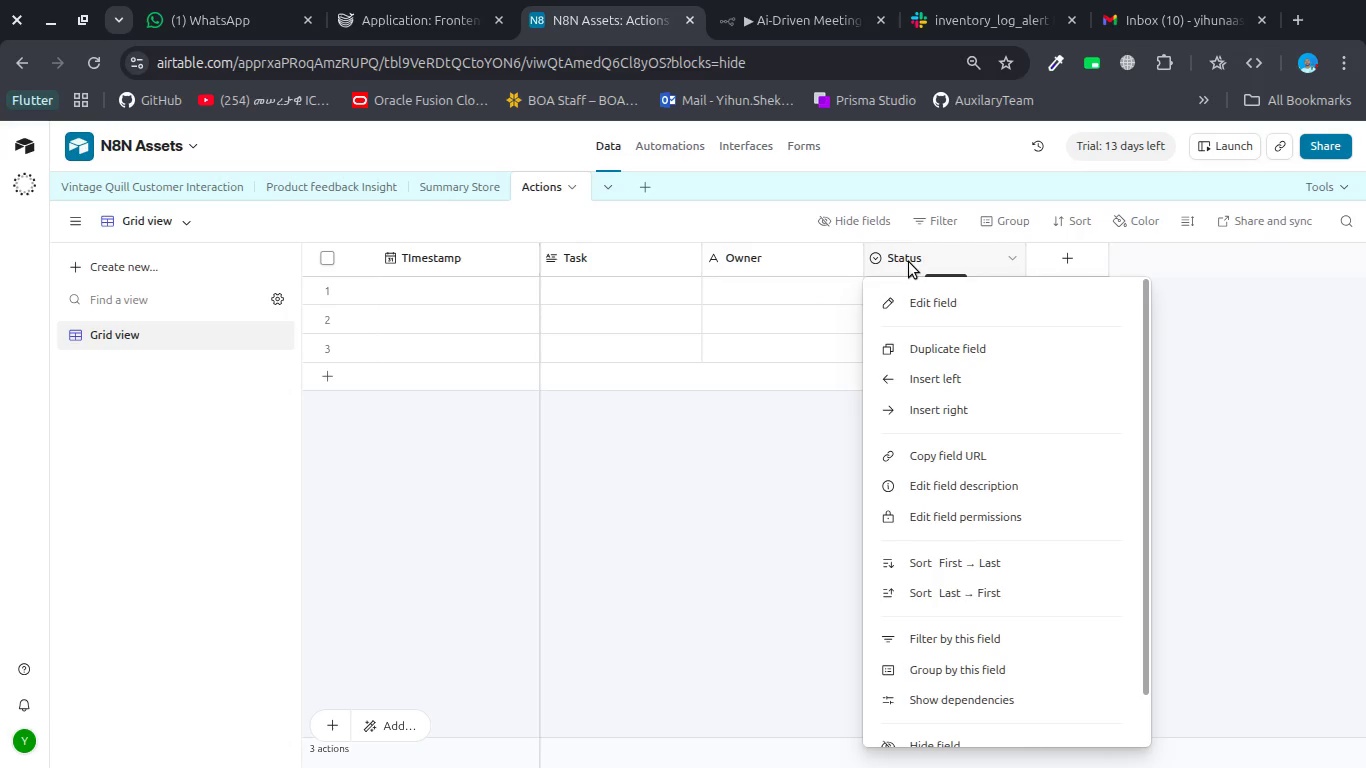 
double_click([909, 262])
 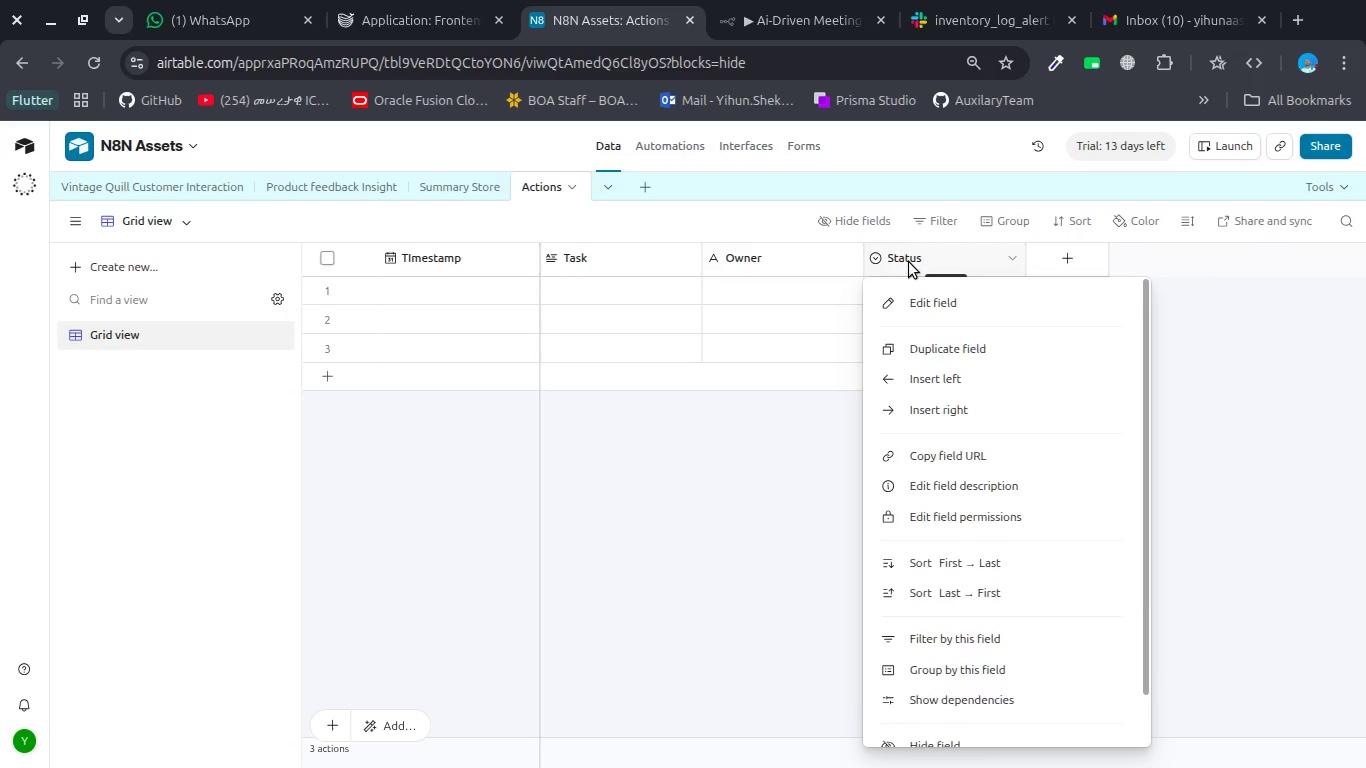 
triple_click([909, 262])
 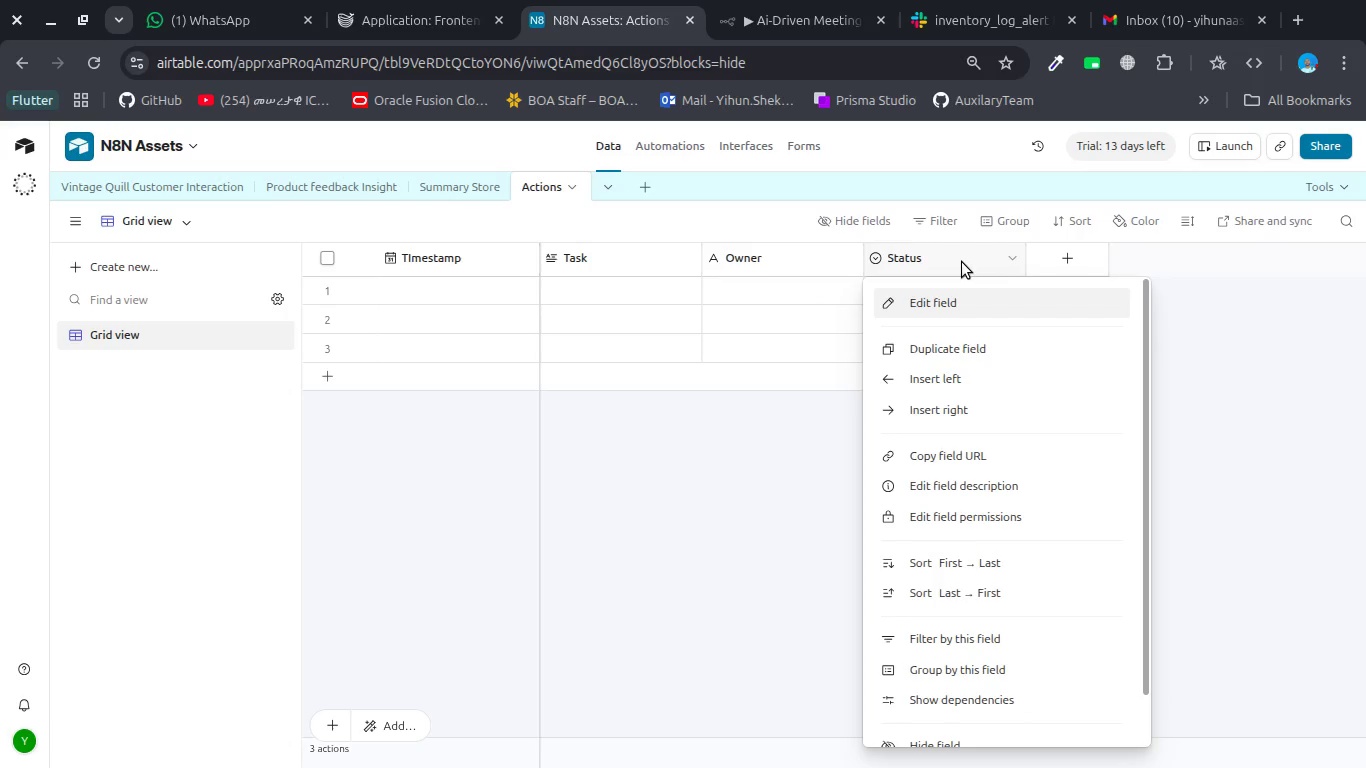 
double_click([962, 262])
 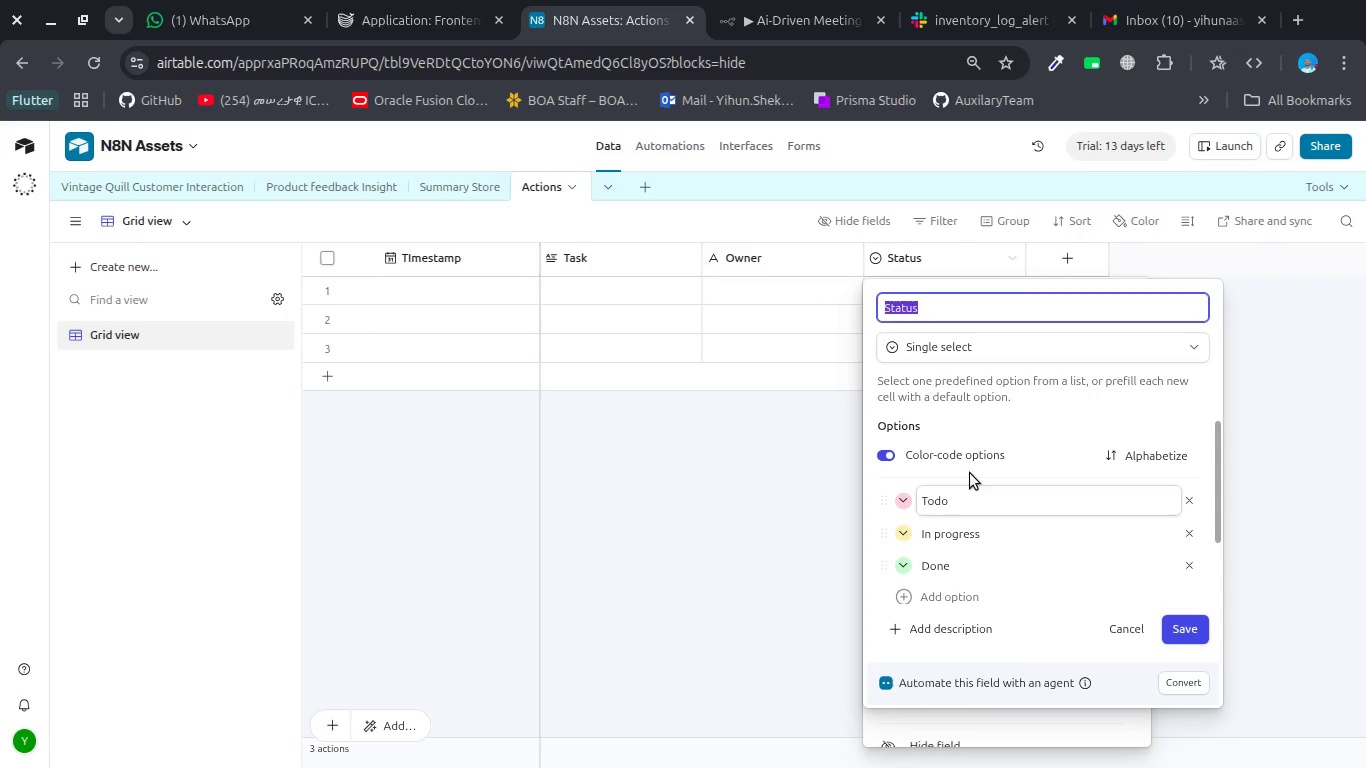 
left_click([775, 512])
 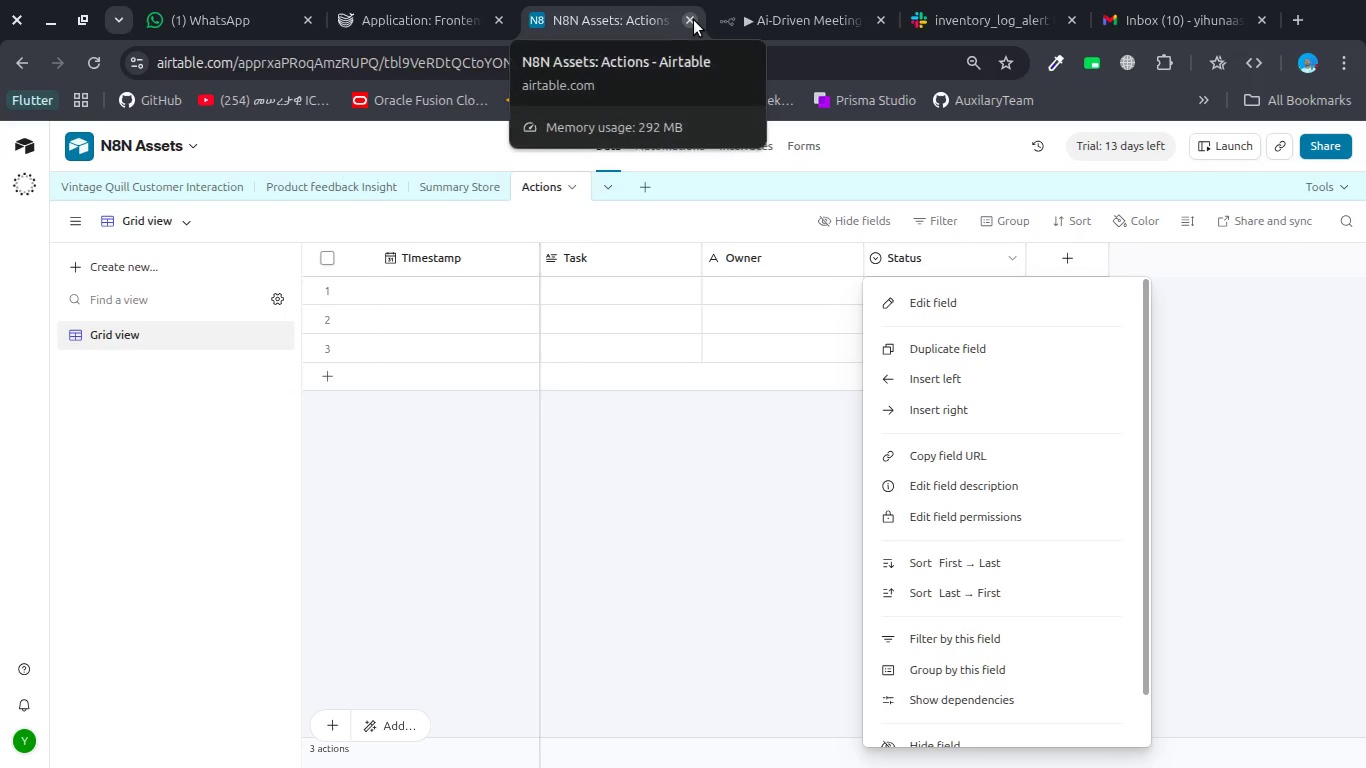 
left_click([763, 9])
 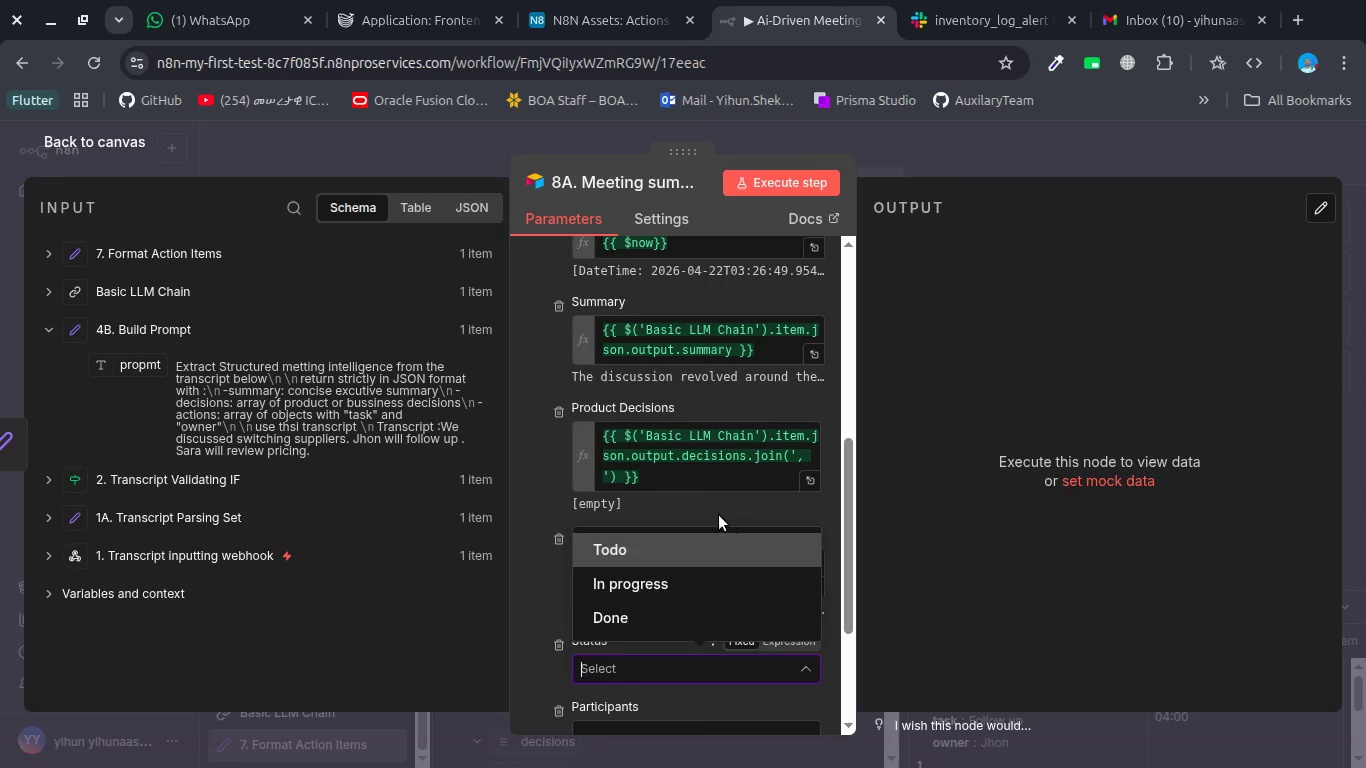 
left_click([702, 507])
 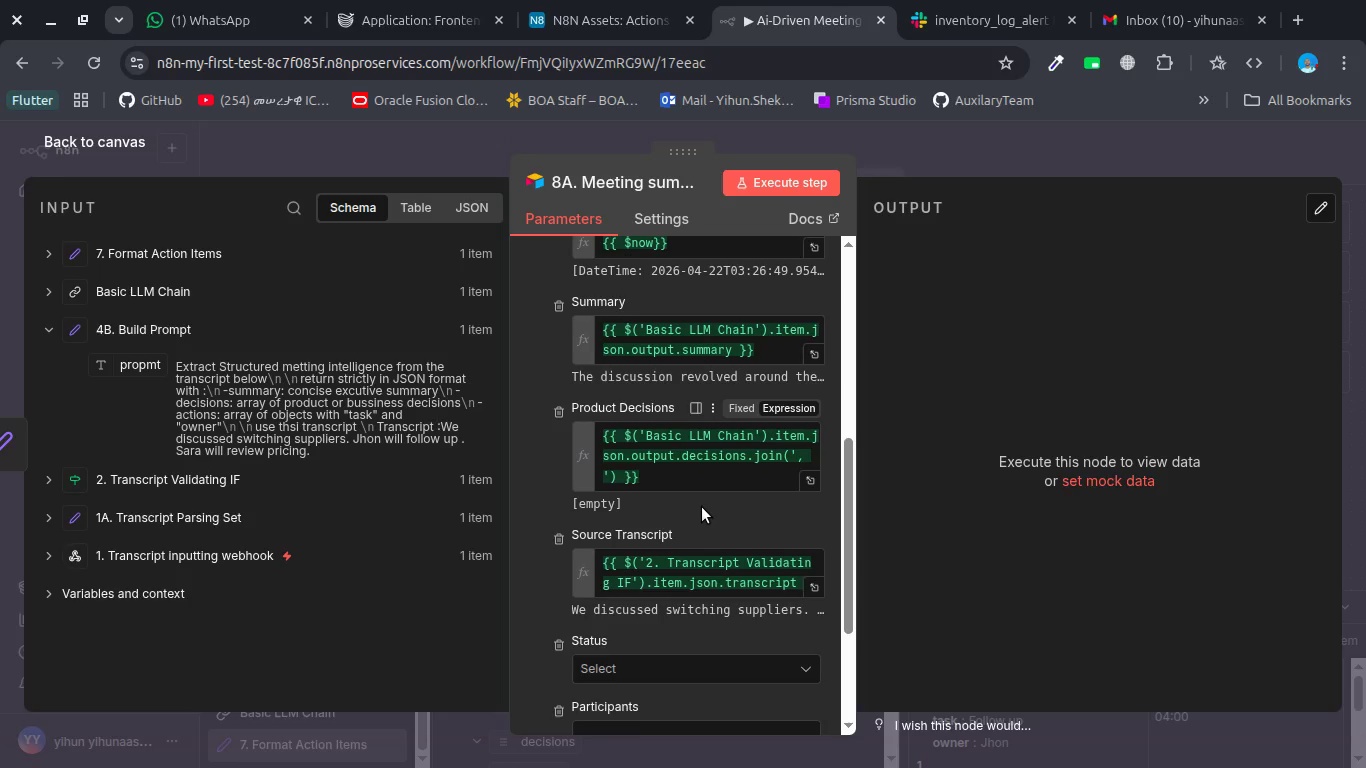 
wait(14.99)
 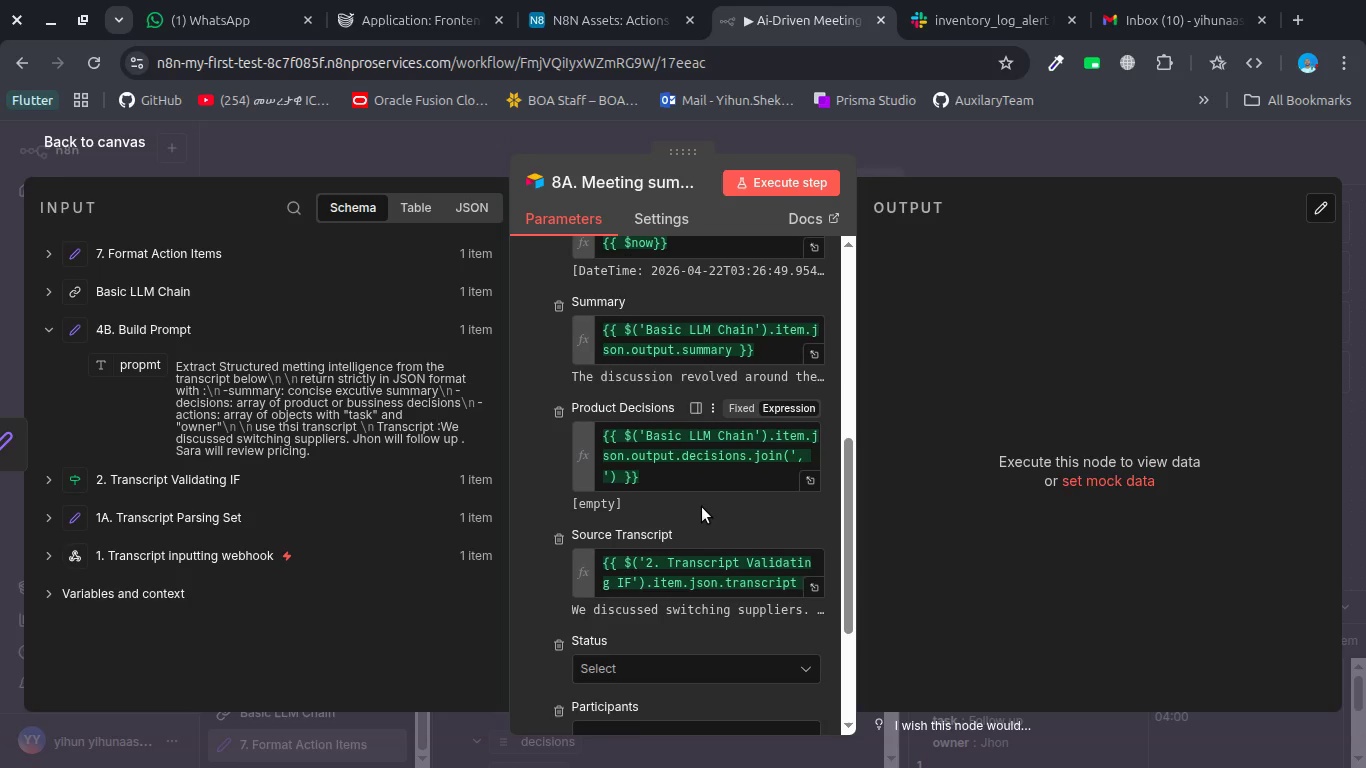 
left_click([631, 25])
 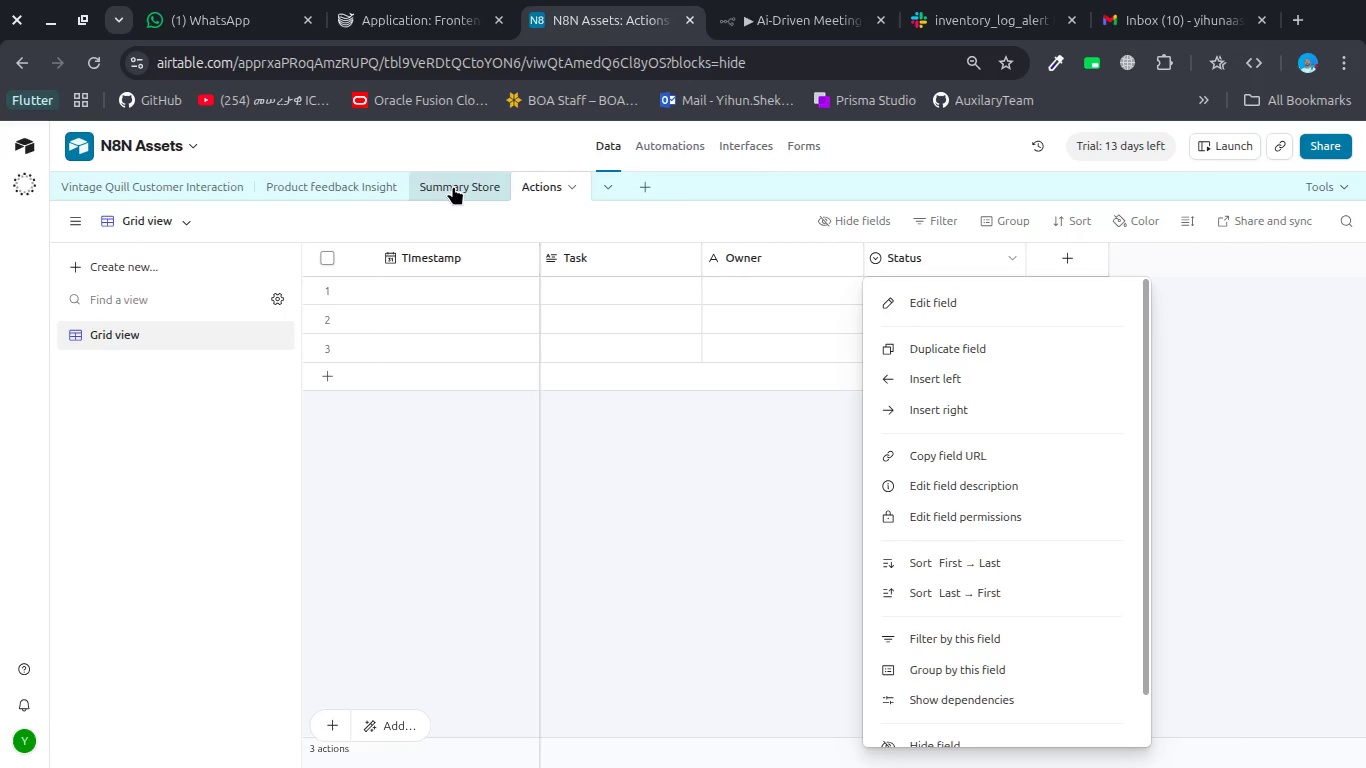 
left_click([453, 186])
 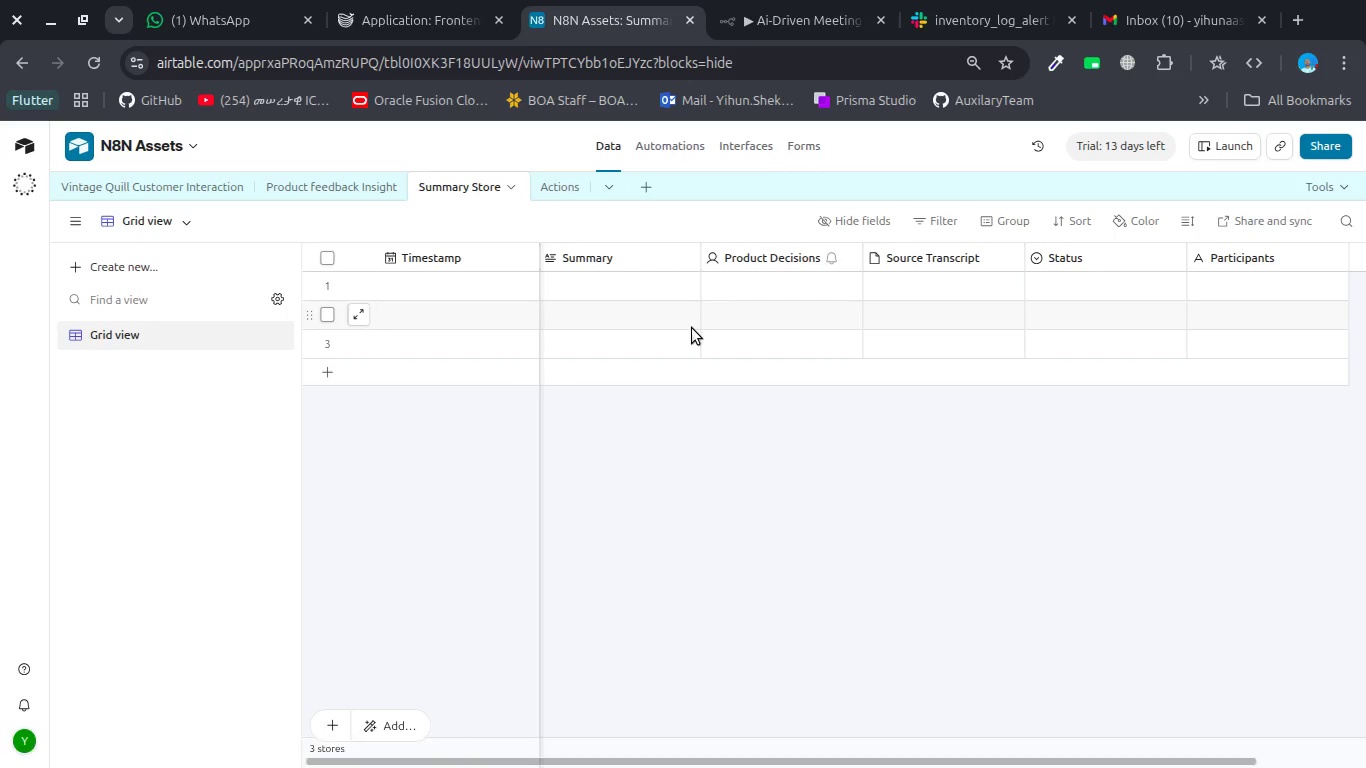 
left_click([998, 255])
 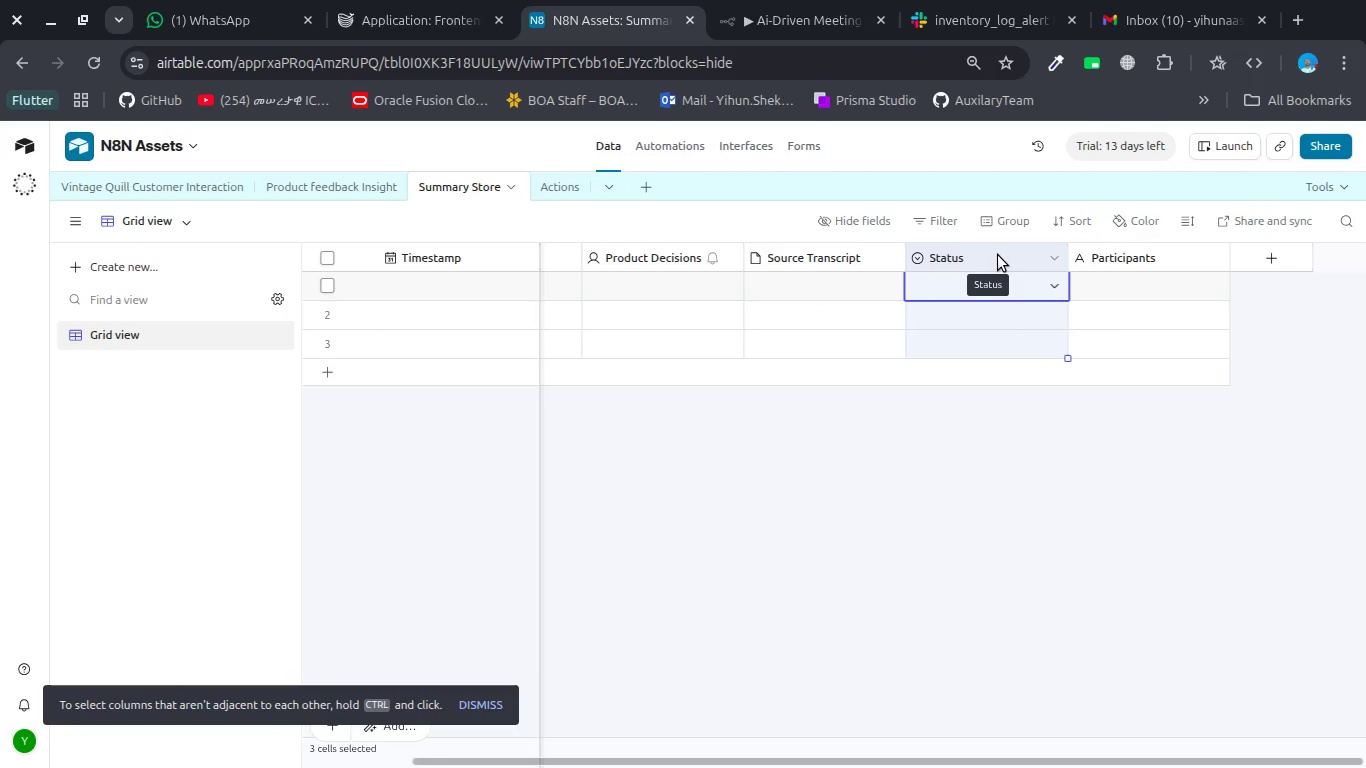 
scroll: coordinate [692, 328], scroll_direction: down, amount: 5.0
 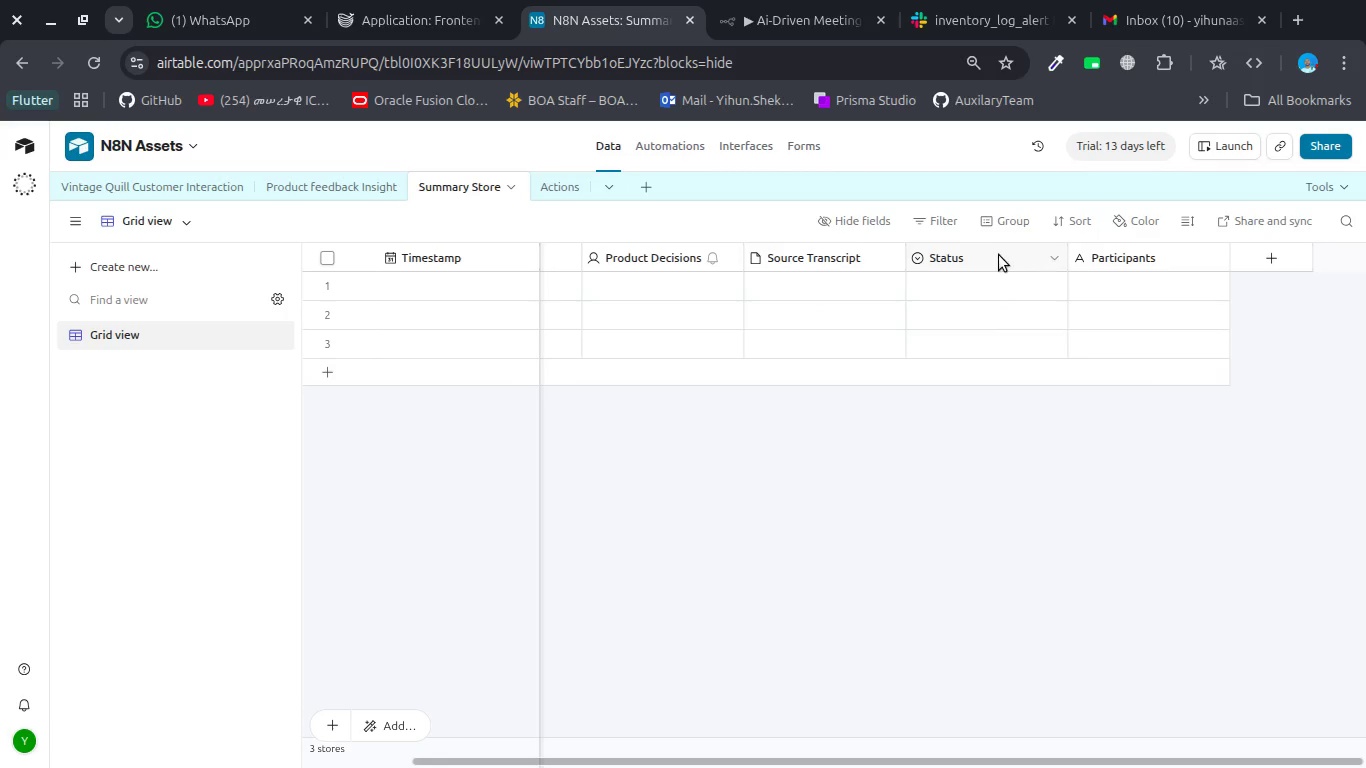 
right_click([998, 255])
 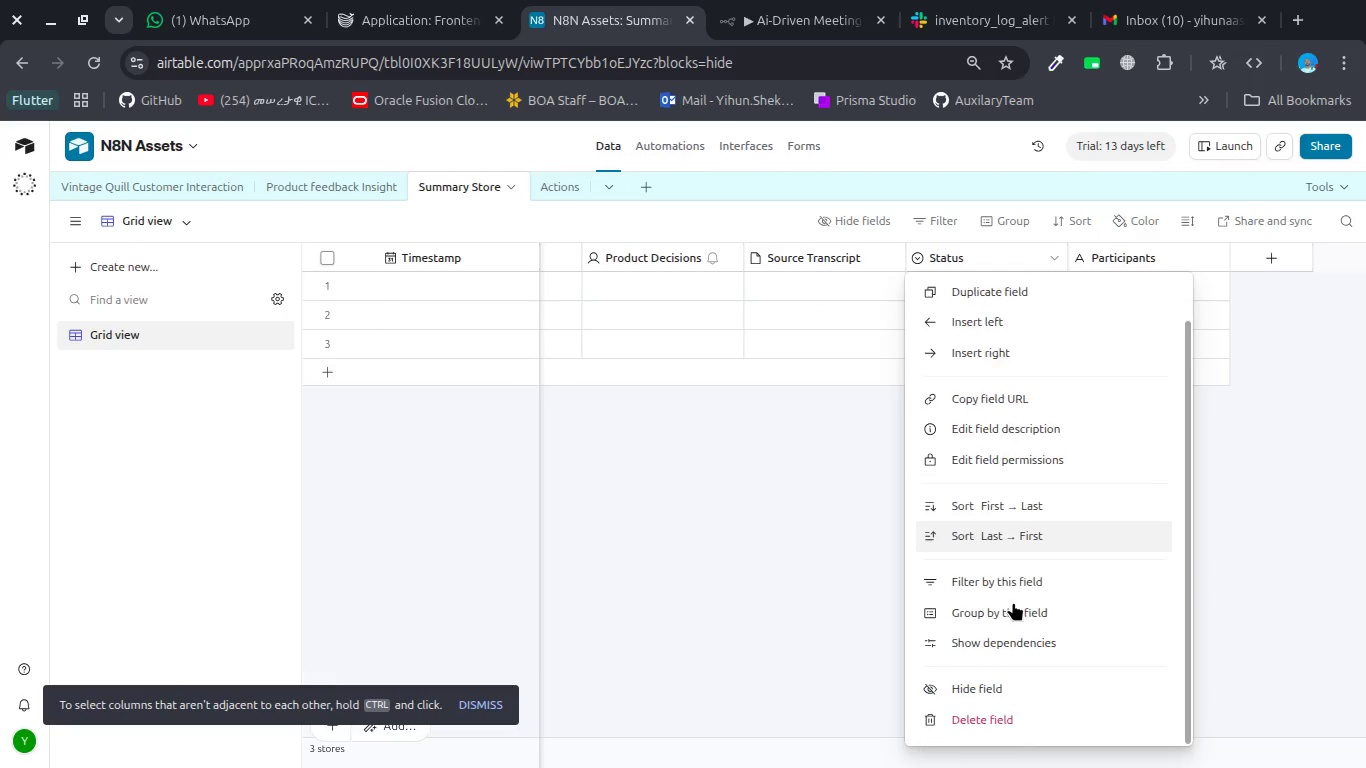 
left_click([977, 710])
 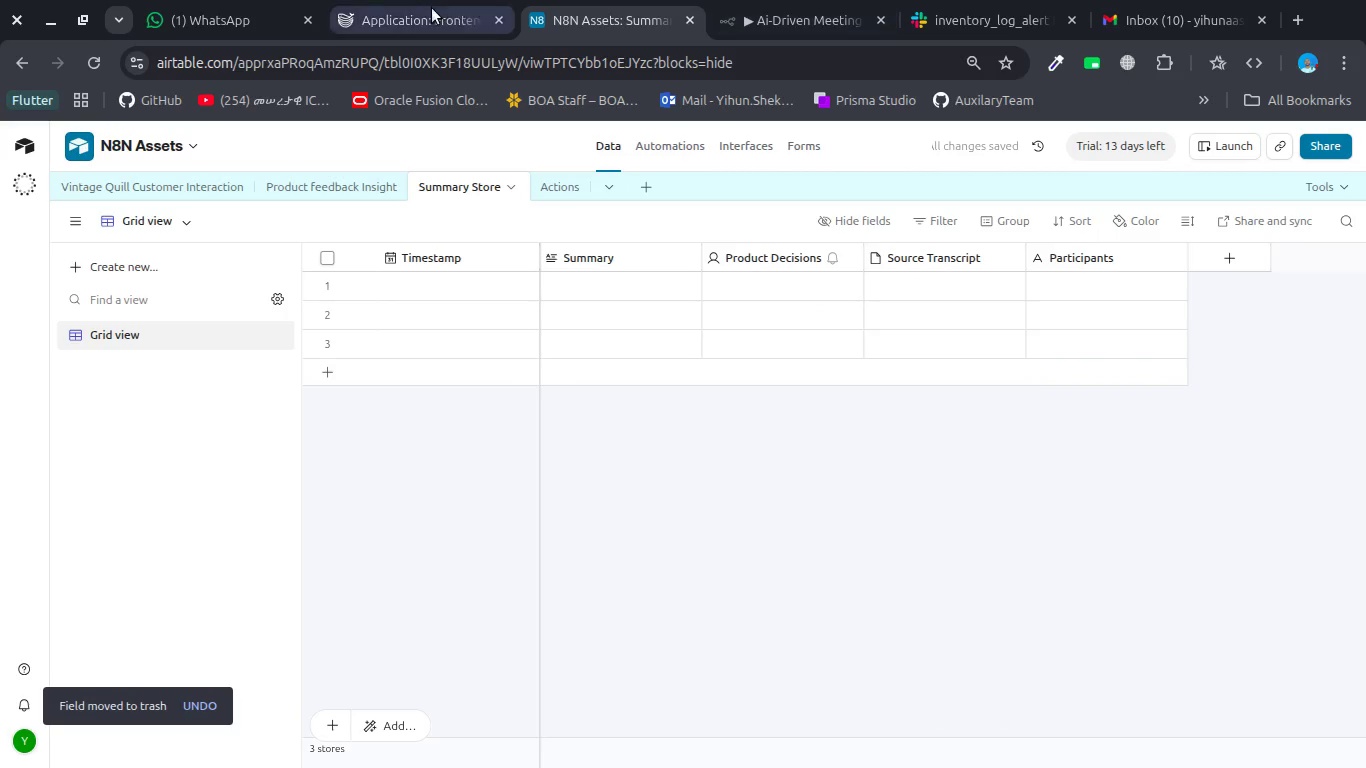 
scroll: coordinate [1013, 602], scroll_direction: down, amount: 9.0
 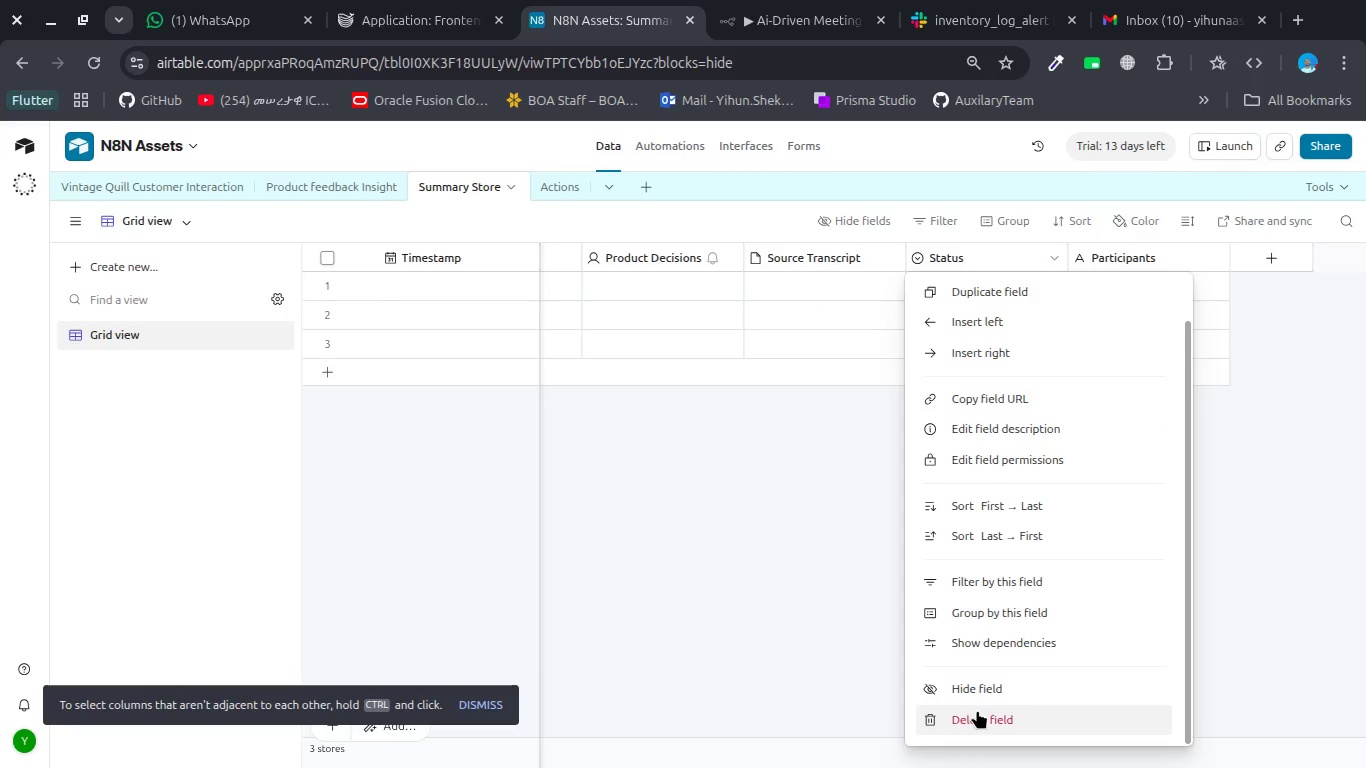 
left_click([788, 13])
 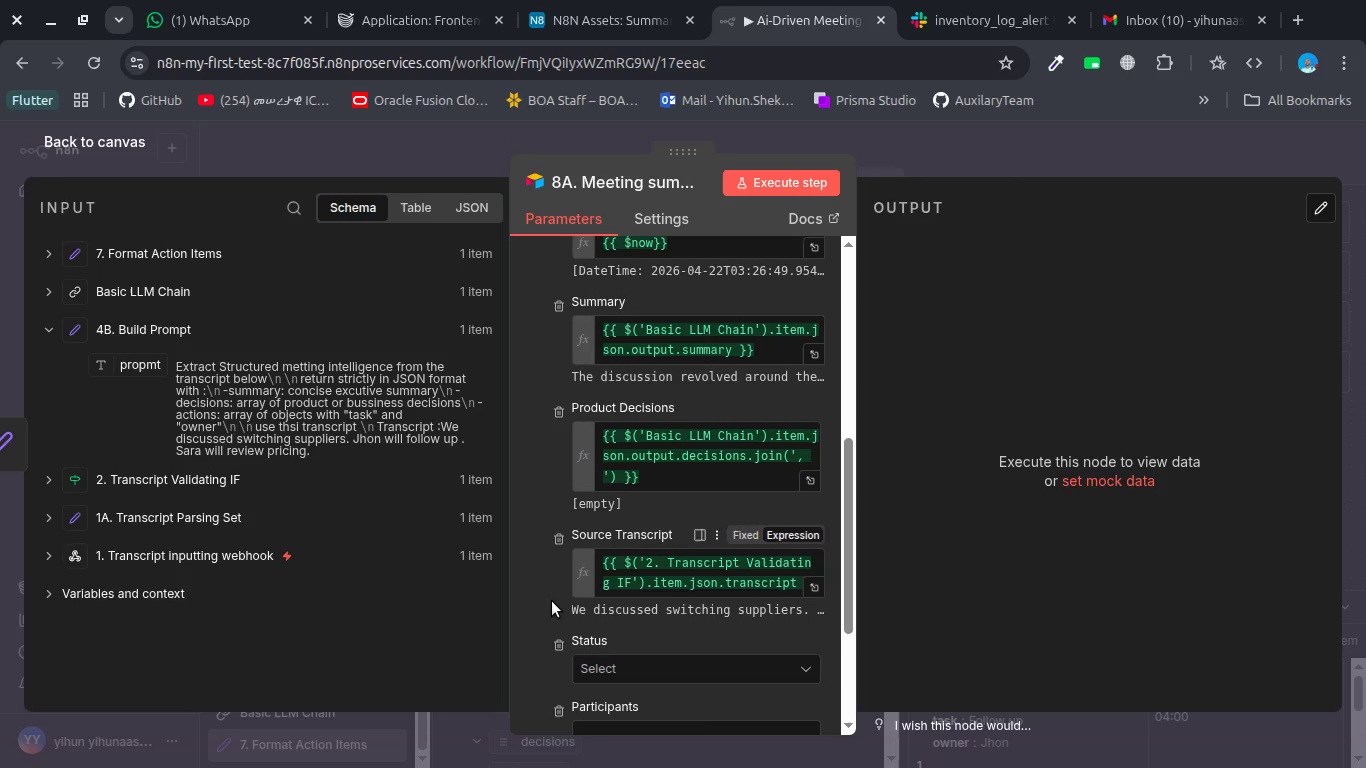 
left_click([562, 446])
 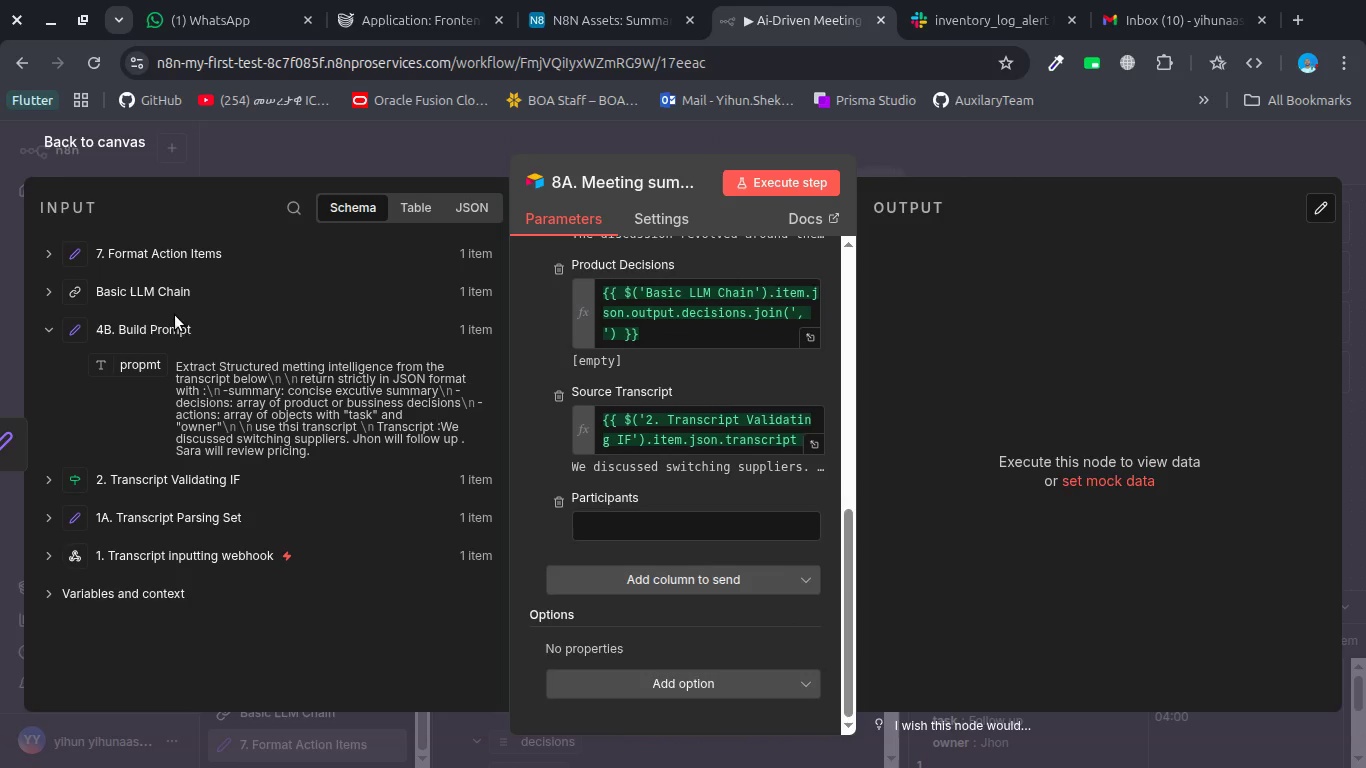 
scroll: coordinate [552, 601], scroll_direction: down, amount: 3.0
 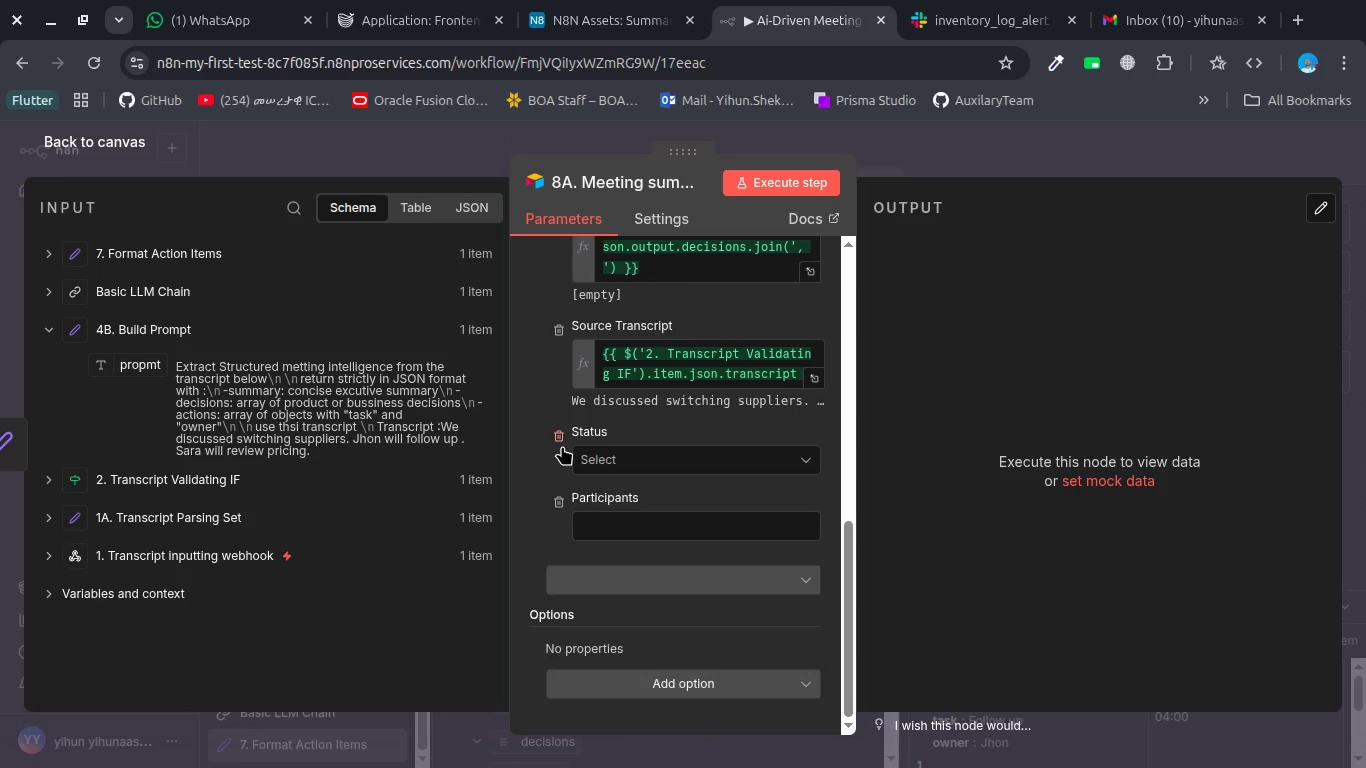 
wait(6.16)
 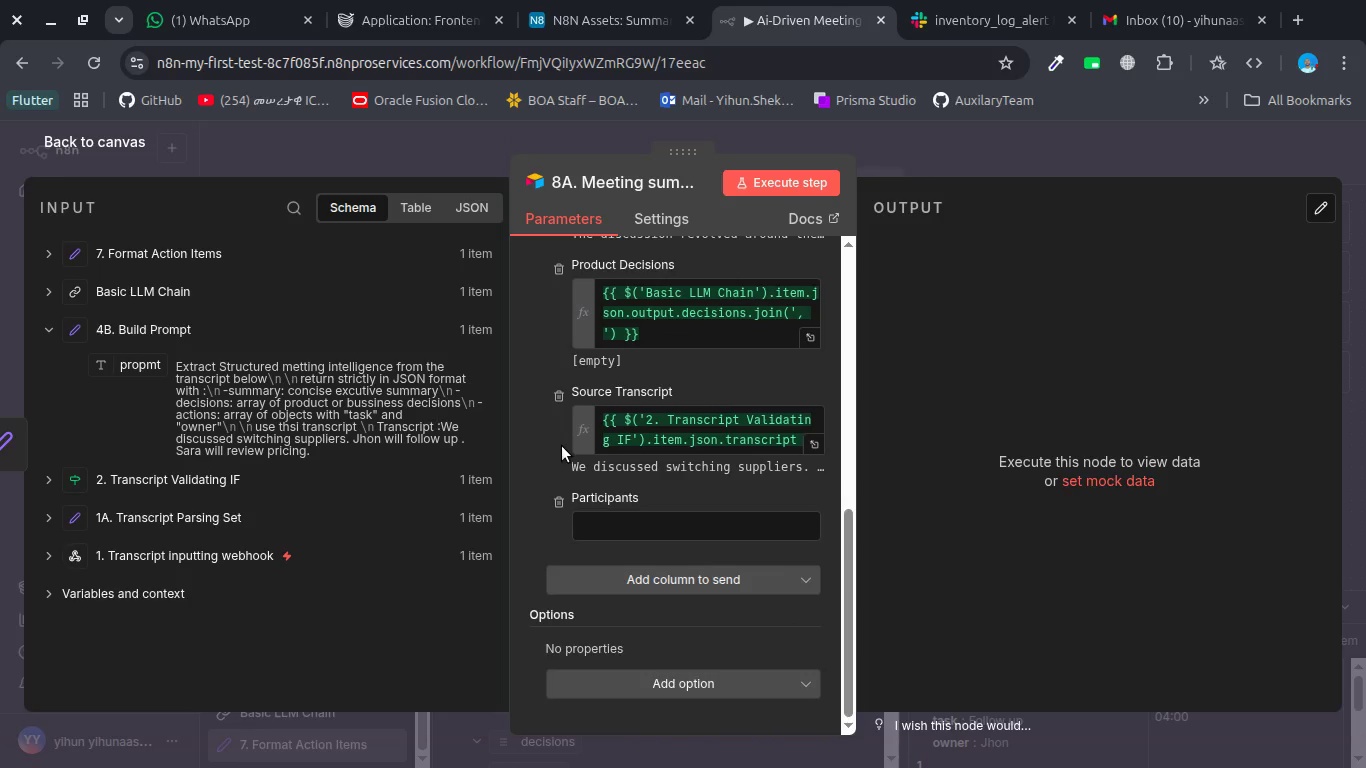 
left_click([47, 293])
 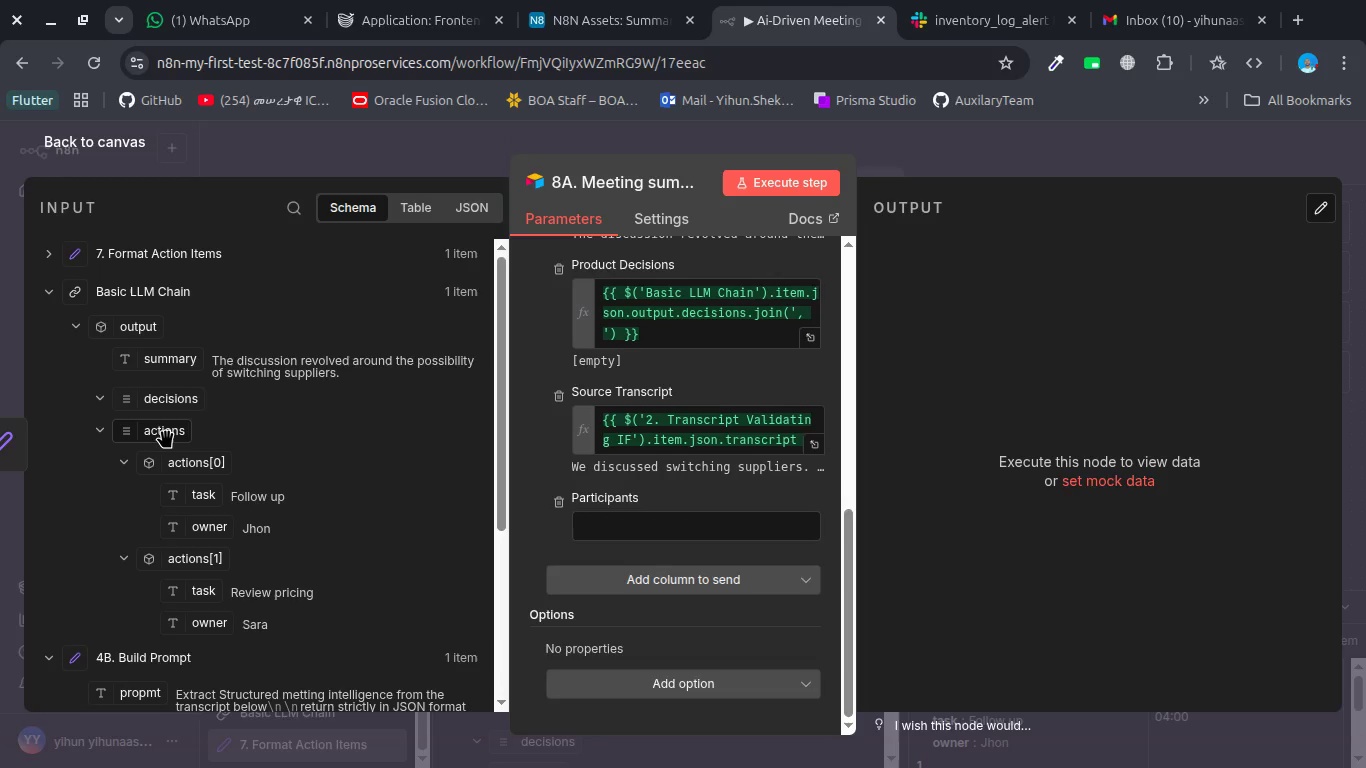 
wait(6.56)
 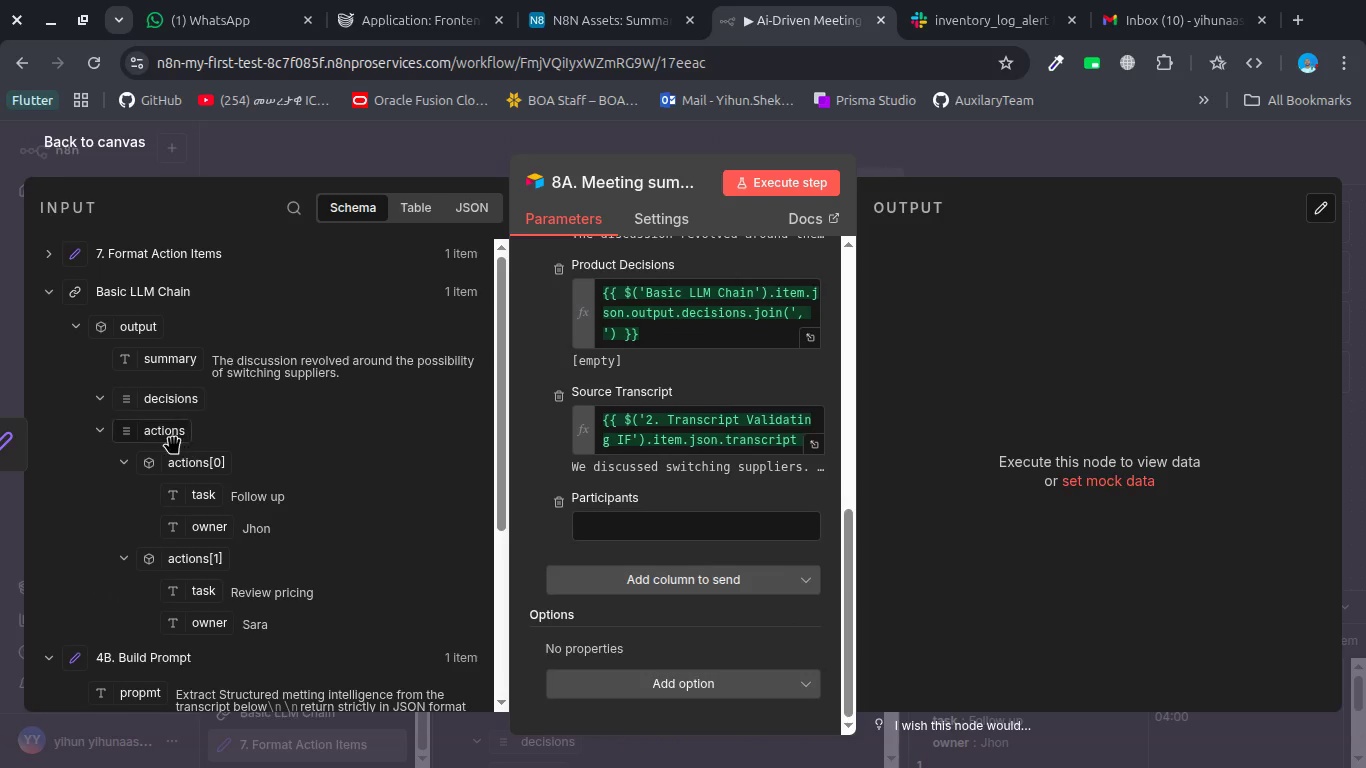 
left_click_drag(start_coordinate=[166, 432], to_coordinate=[608, 529])
 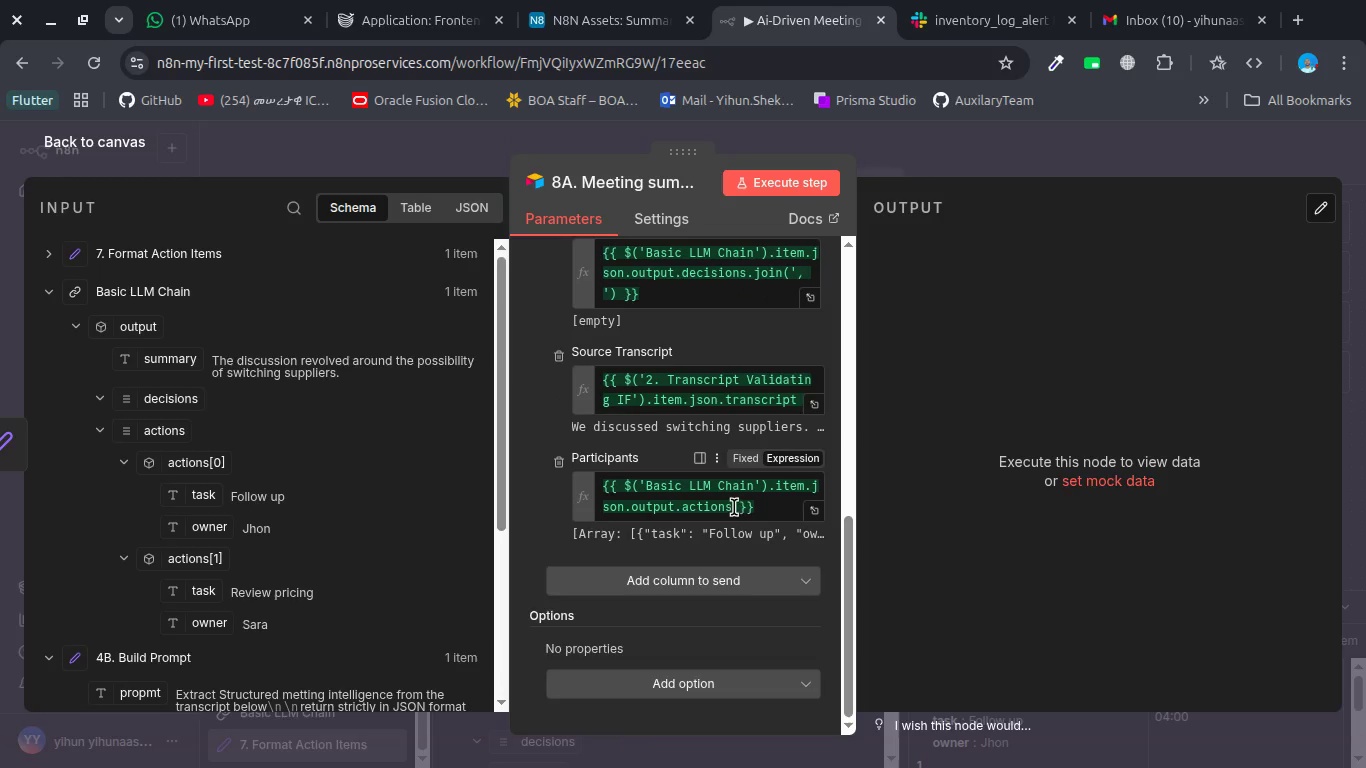 
left_click([733, 507])
 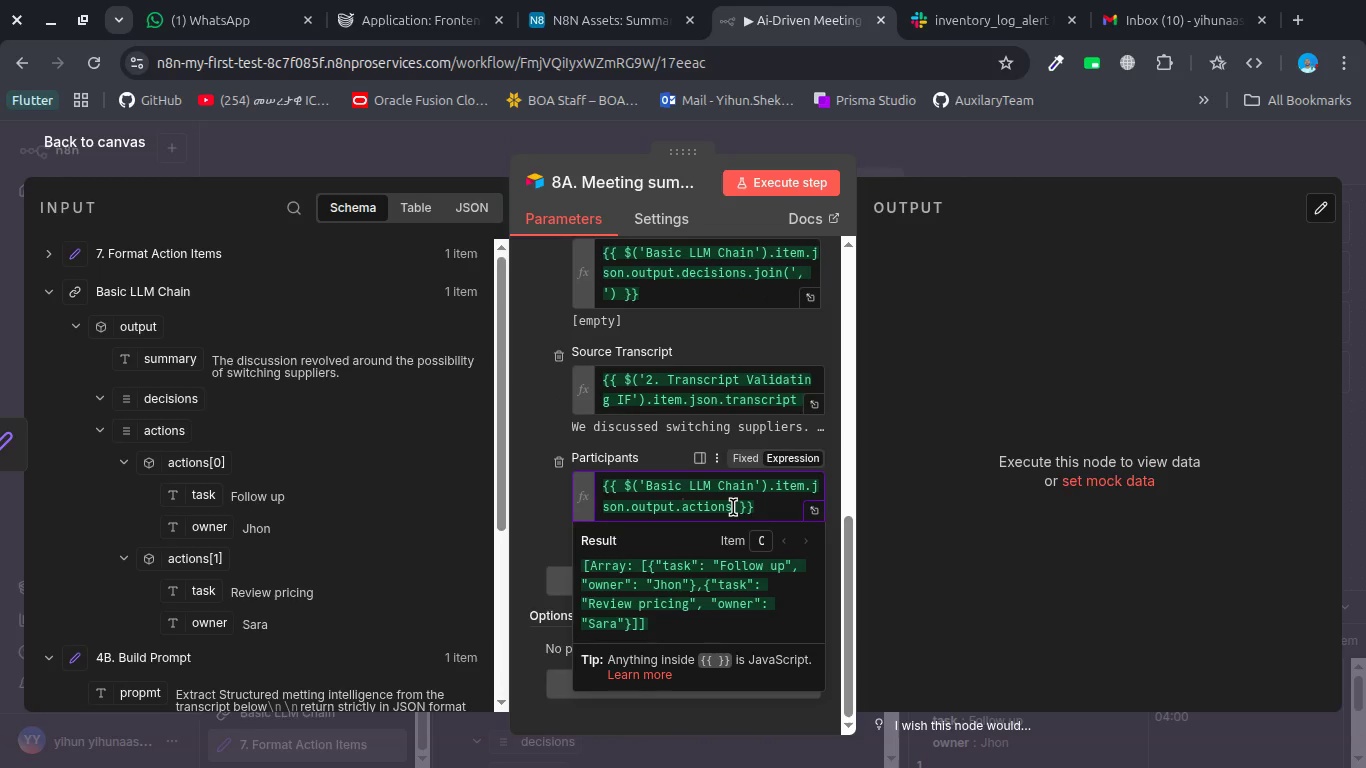 
key(Period)
 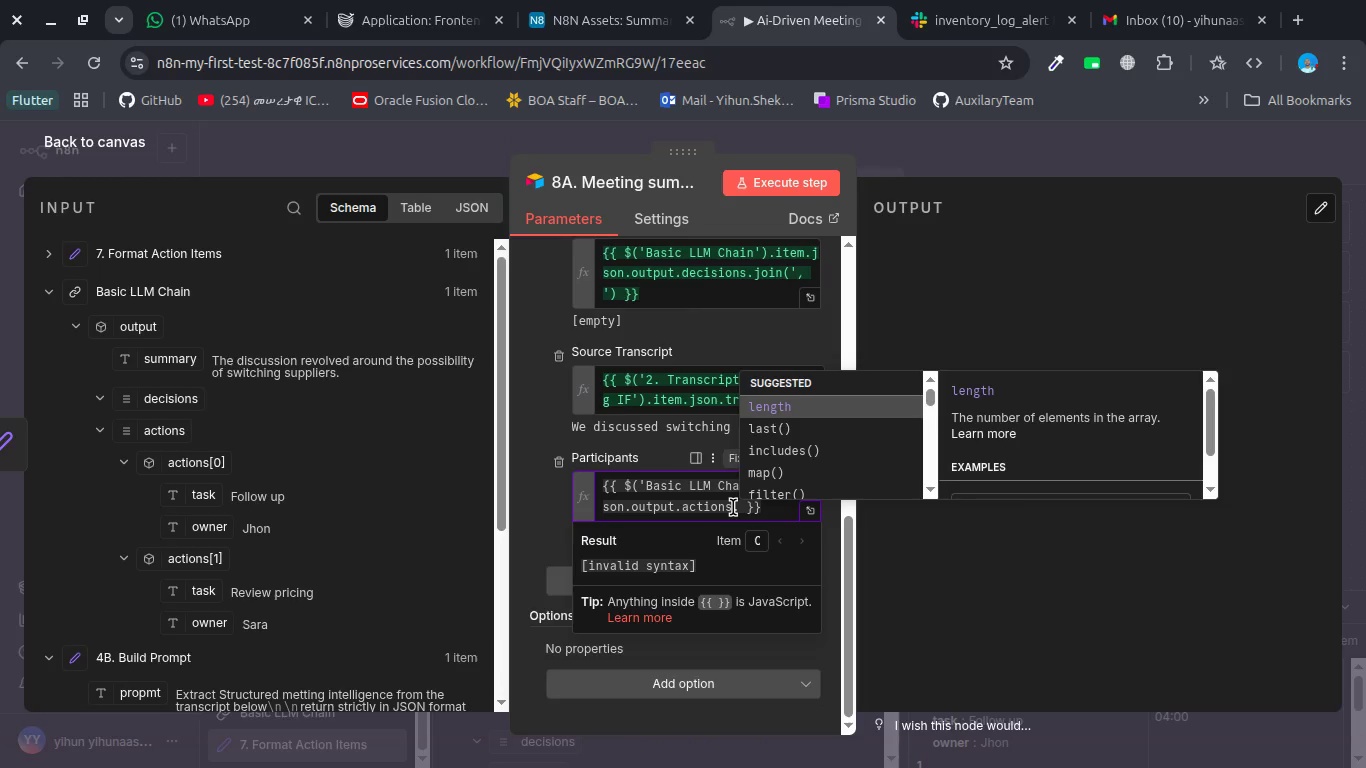 
key(ArrowDown)
 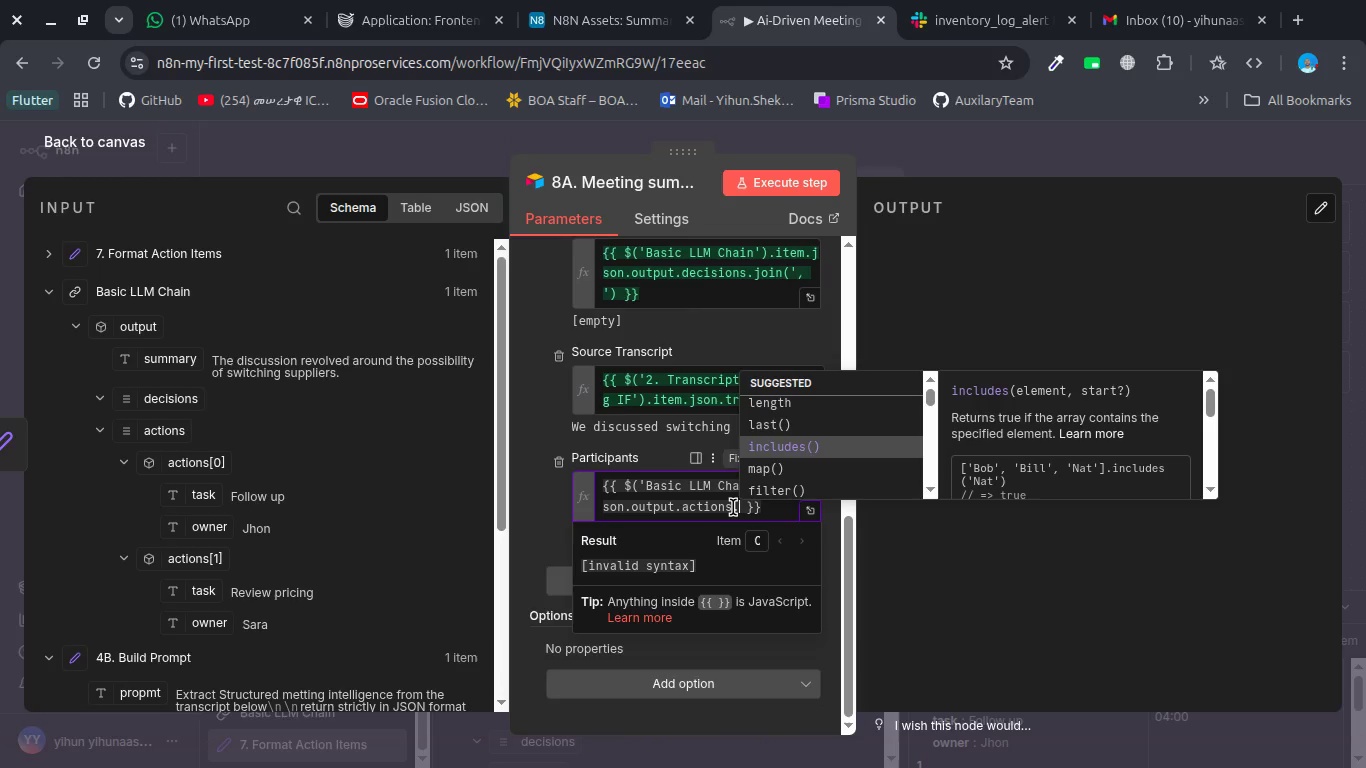 
key(ArrowDown)
 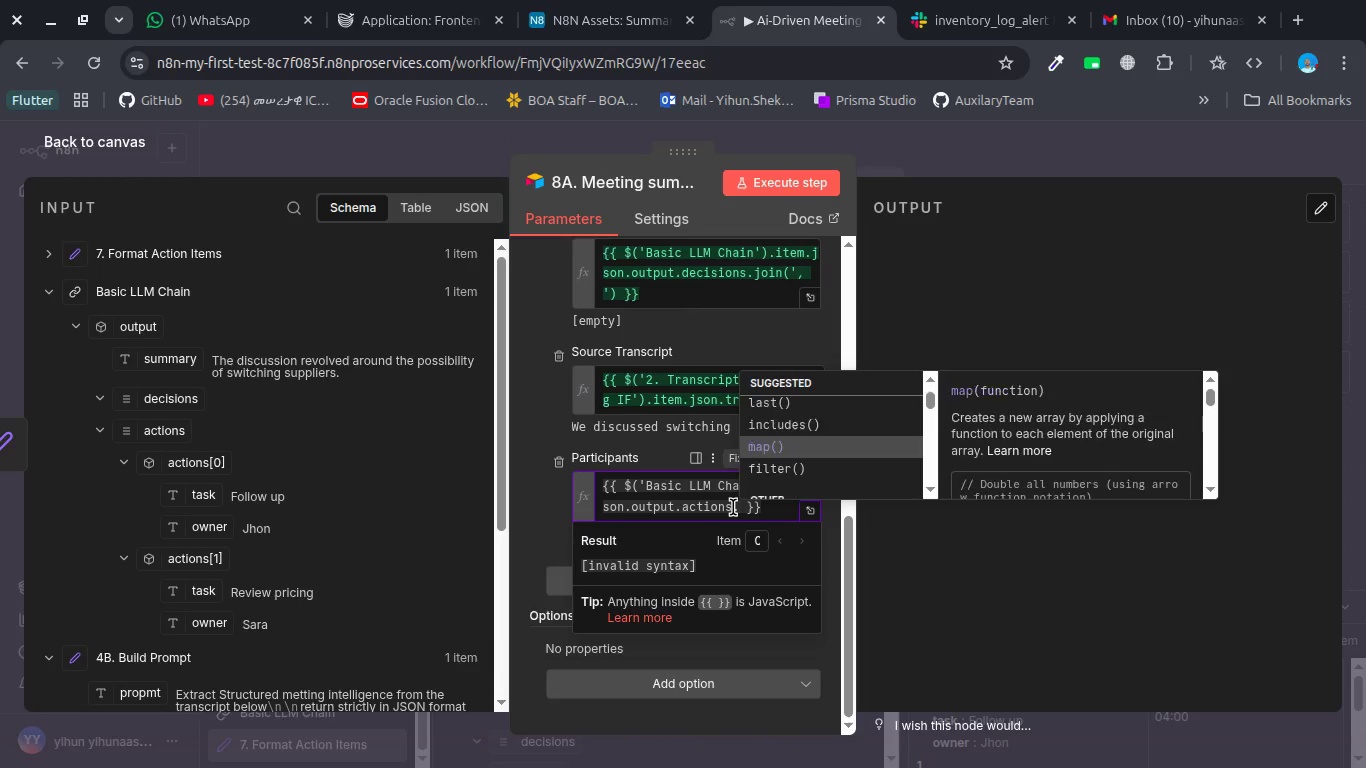 
key(ArrowDown)
 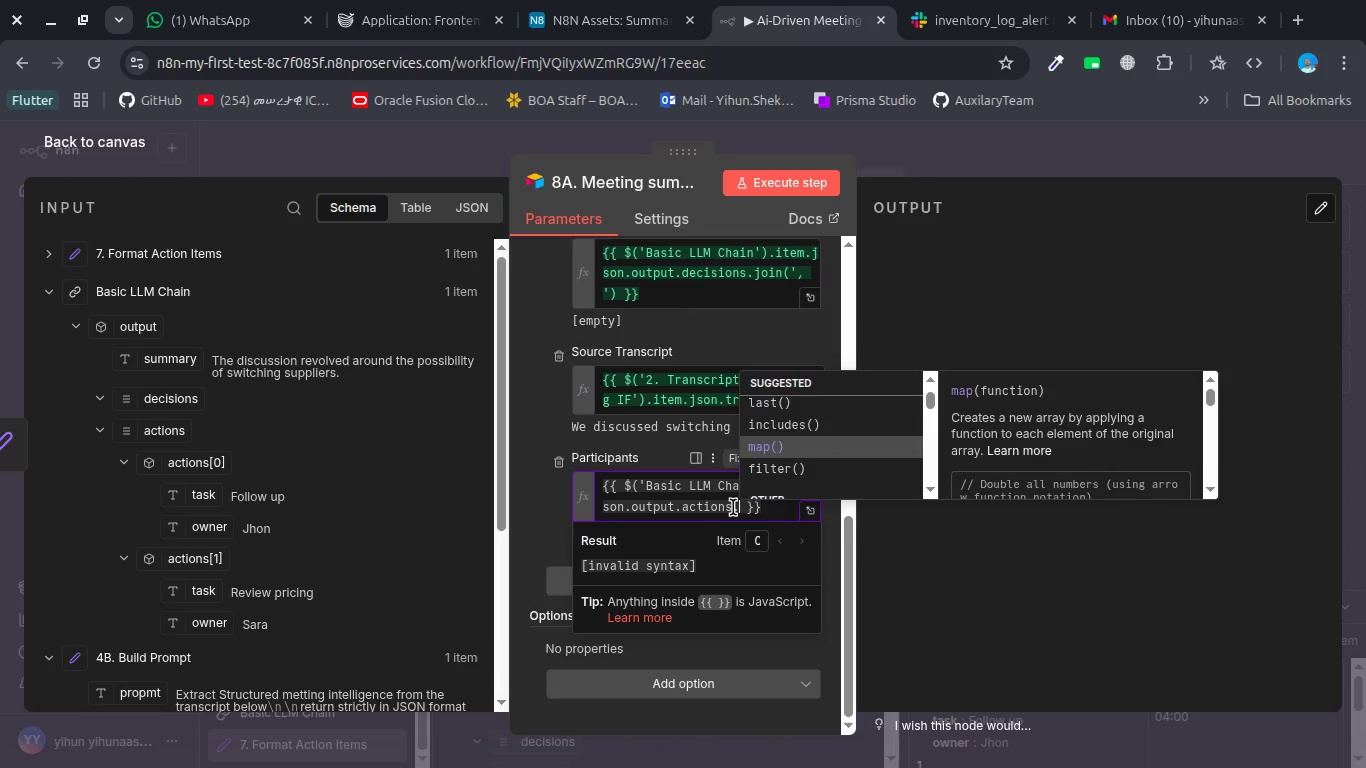 
key(ArrowDown)
 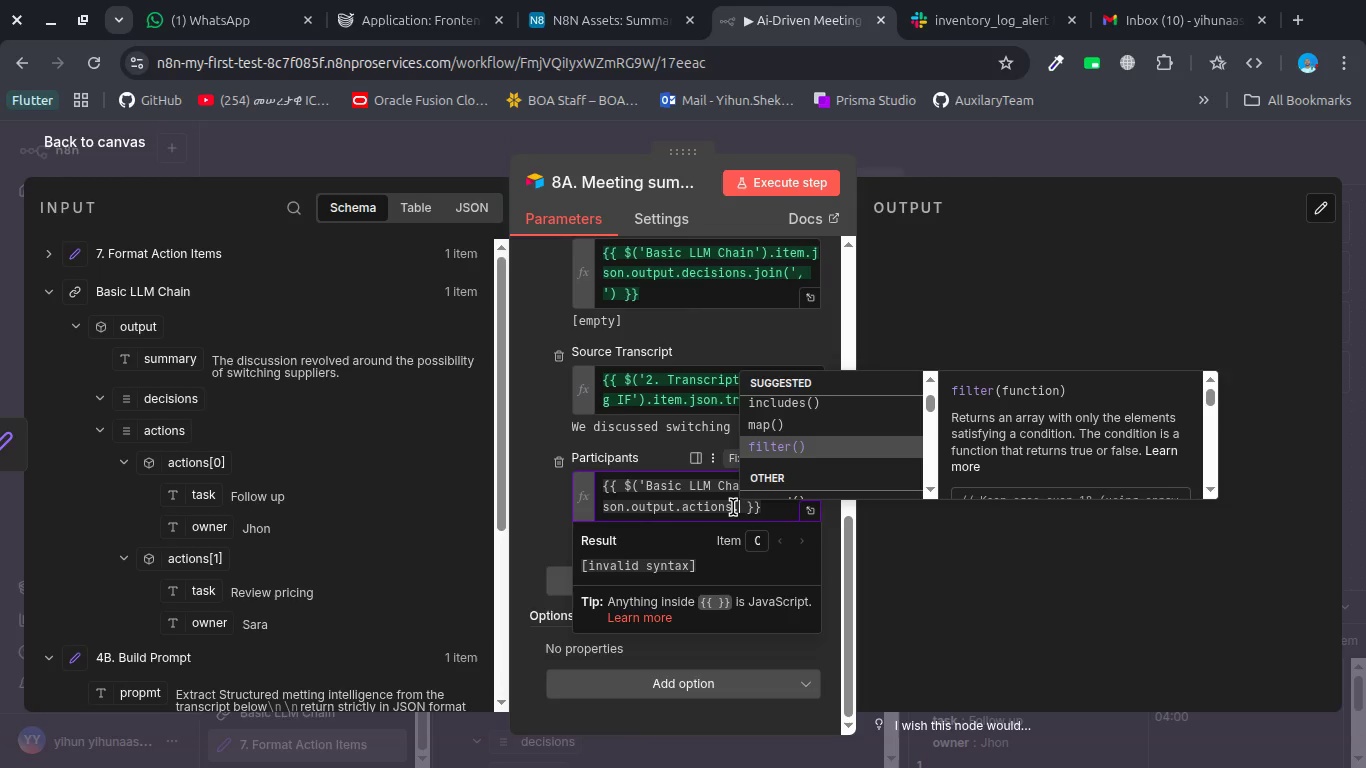 
wait(26.82)
 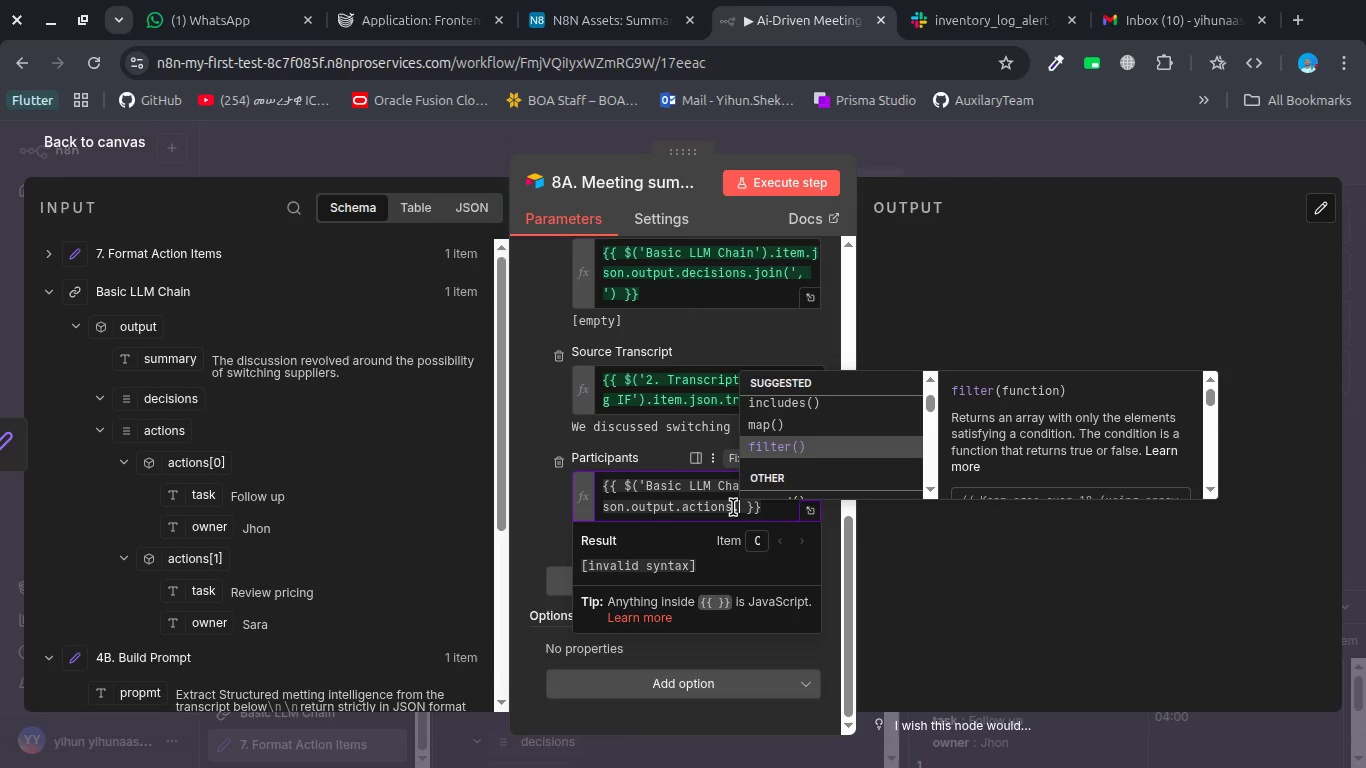 
key(Backspace)
 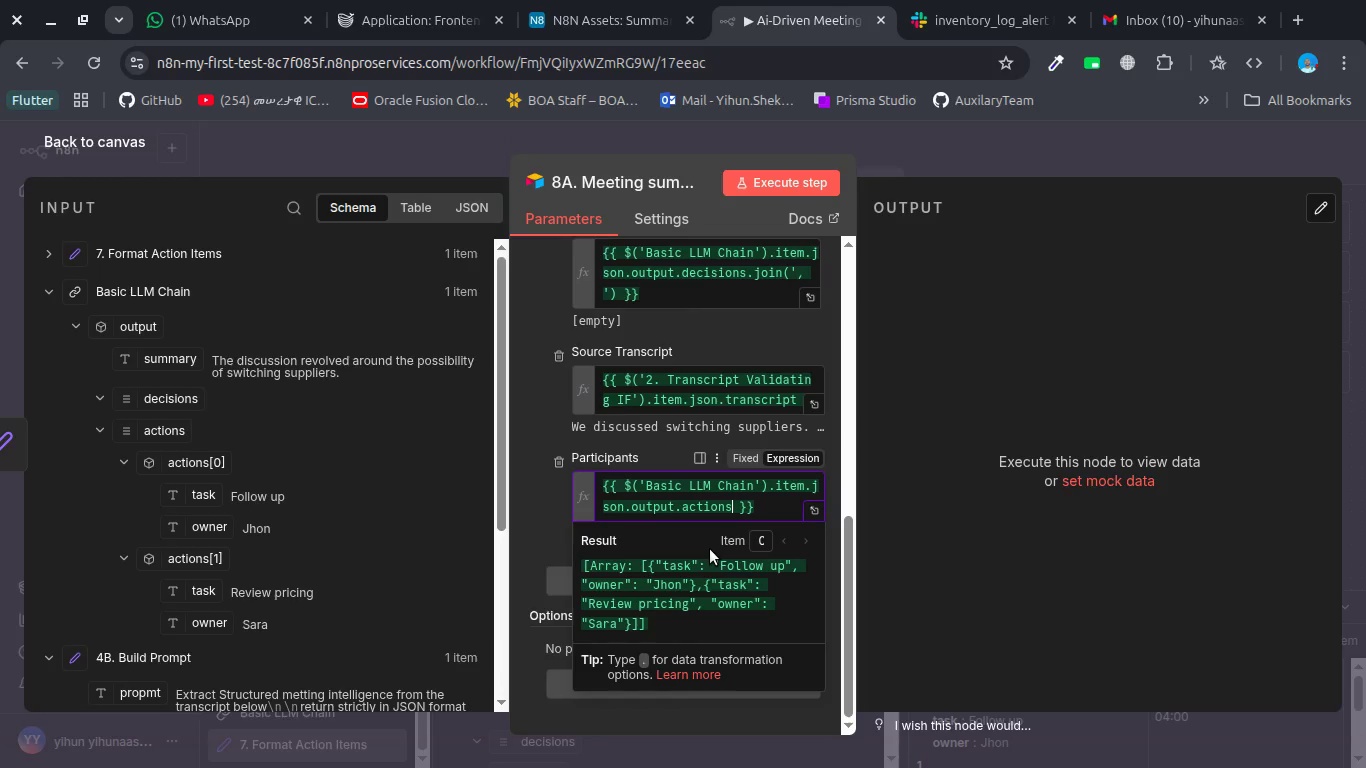 
wait(16.99)
 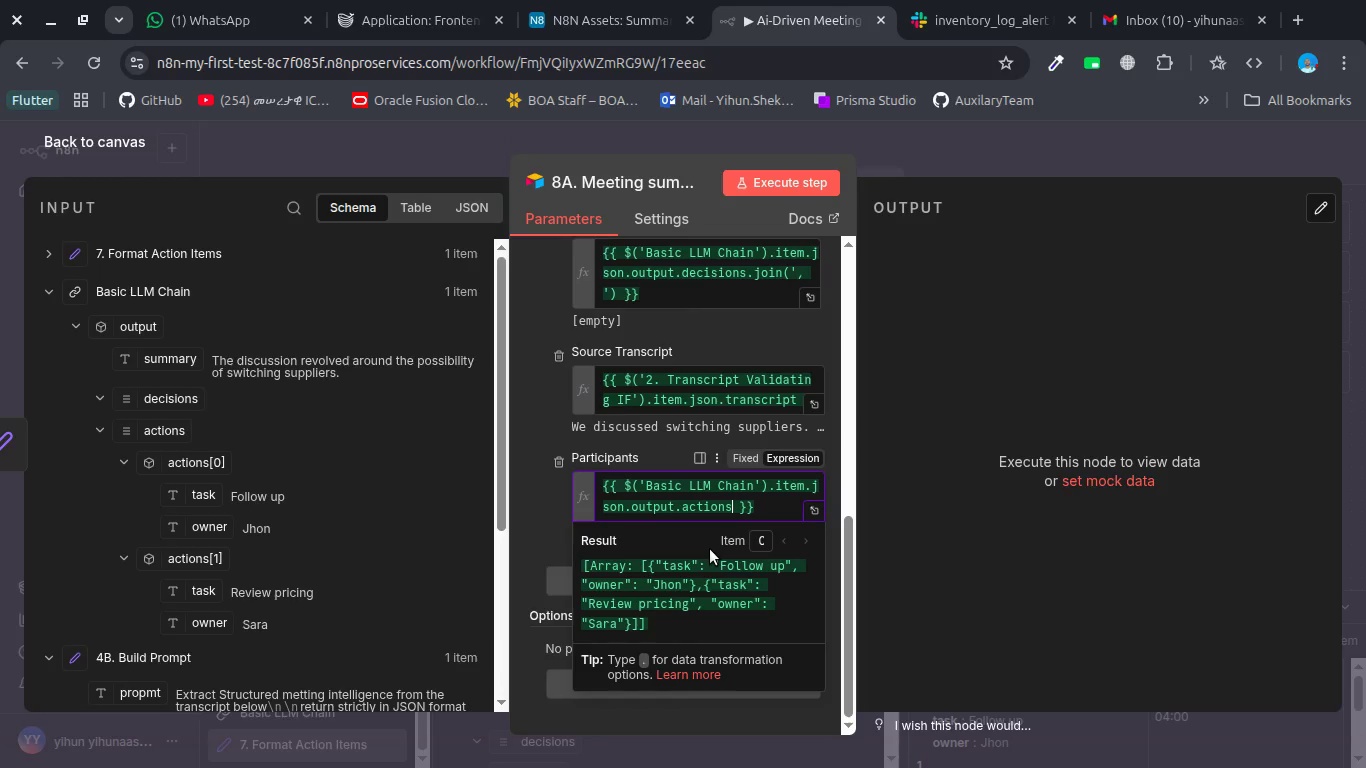 
hold_key(key=ControlLeft, duration=1.53)
 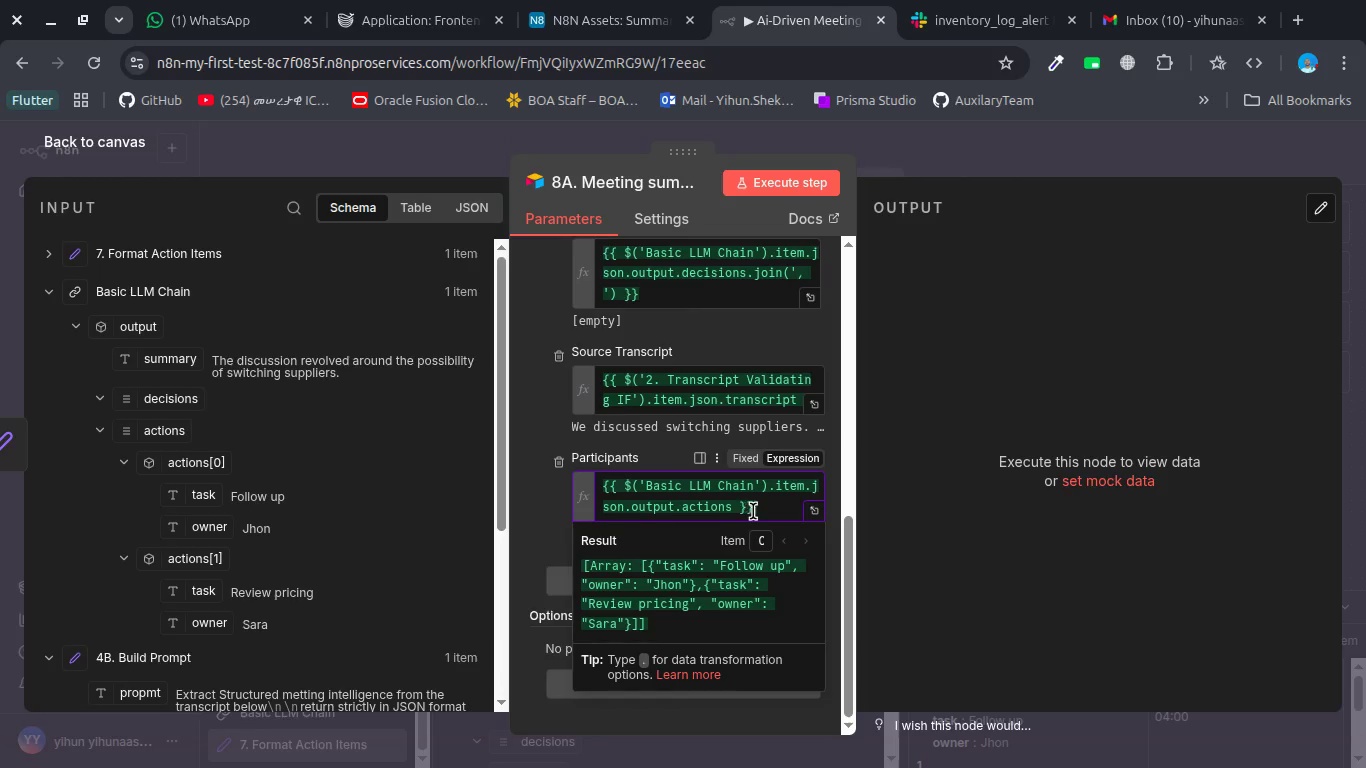 
left_click([773, 506])
 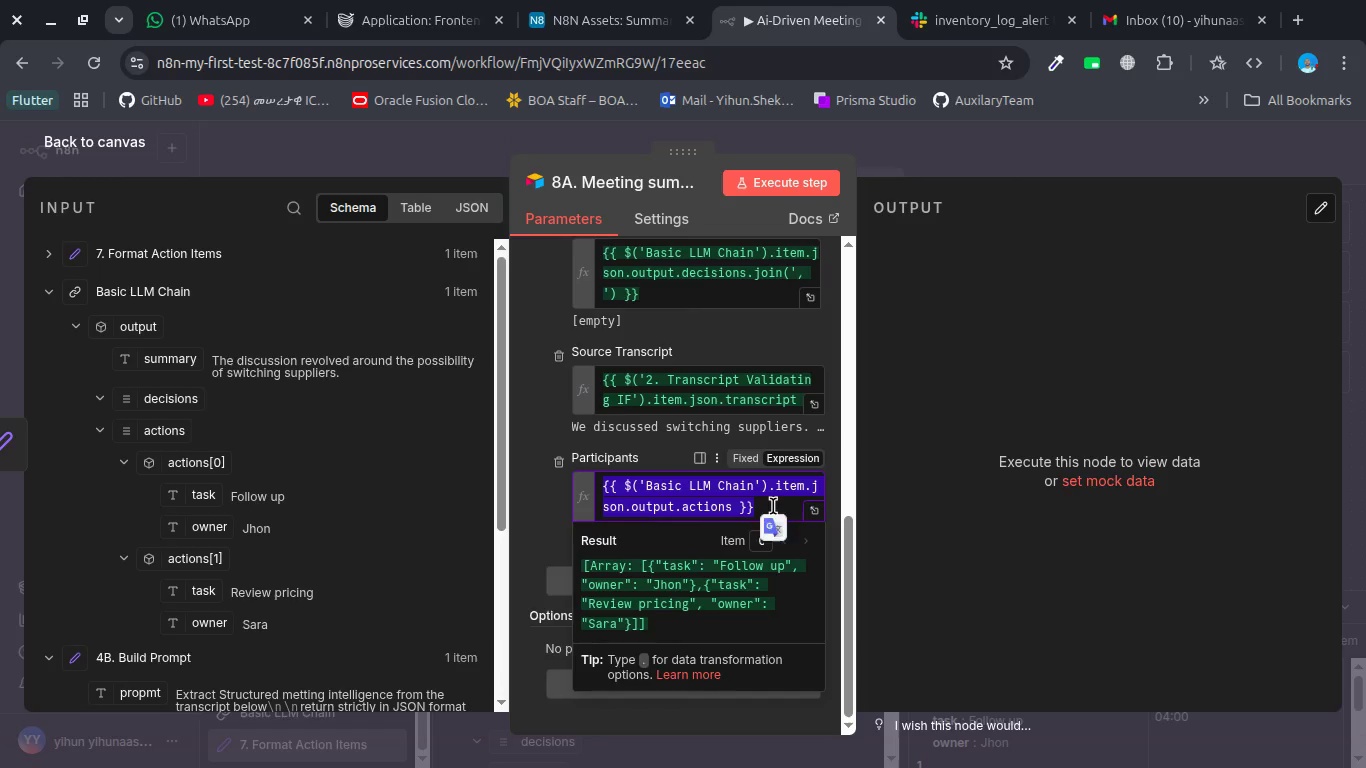 
key(Control+A)
 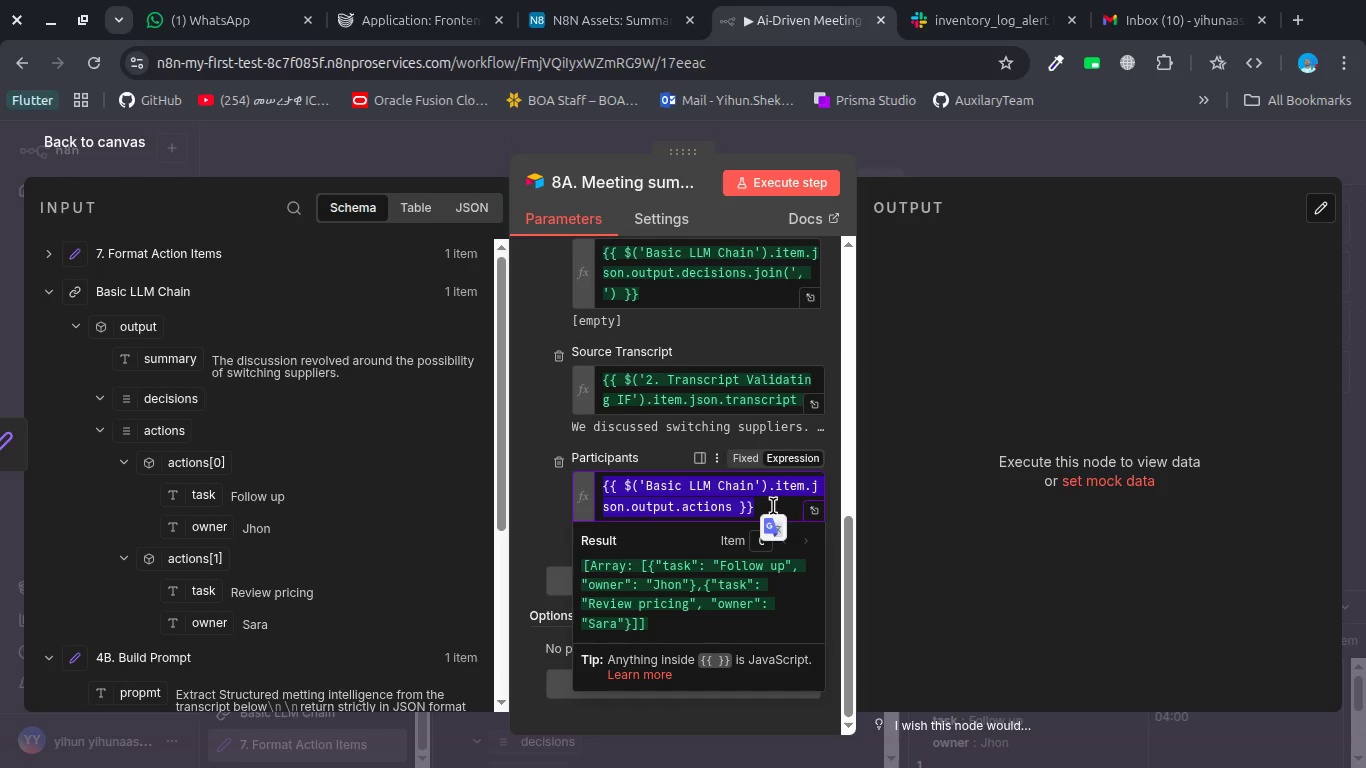 
key(Backspace)
 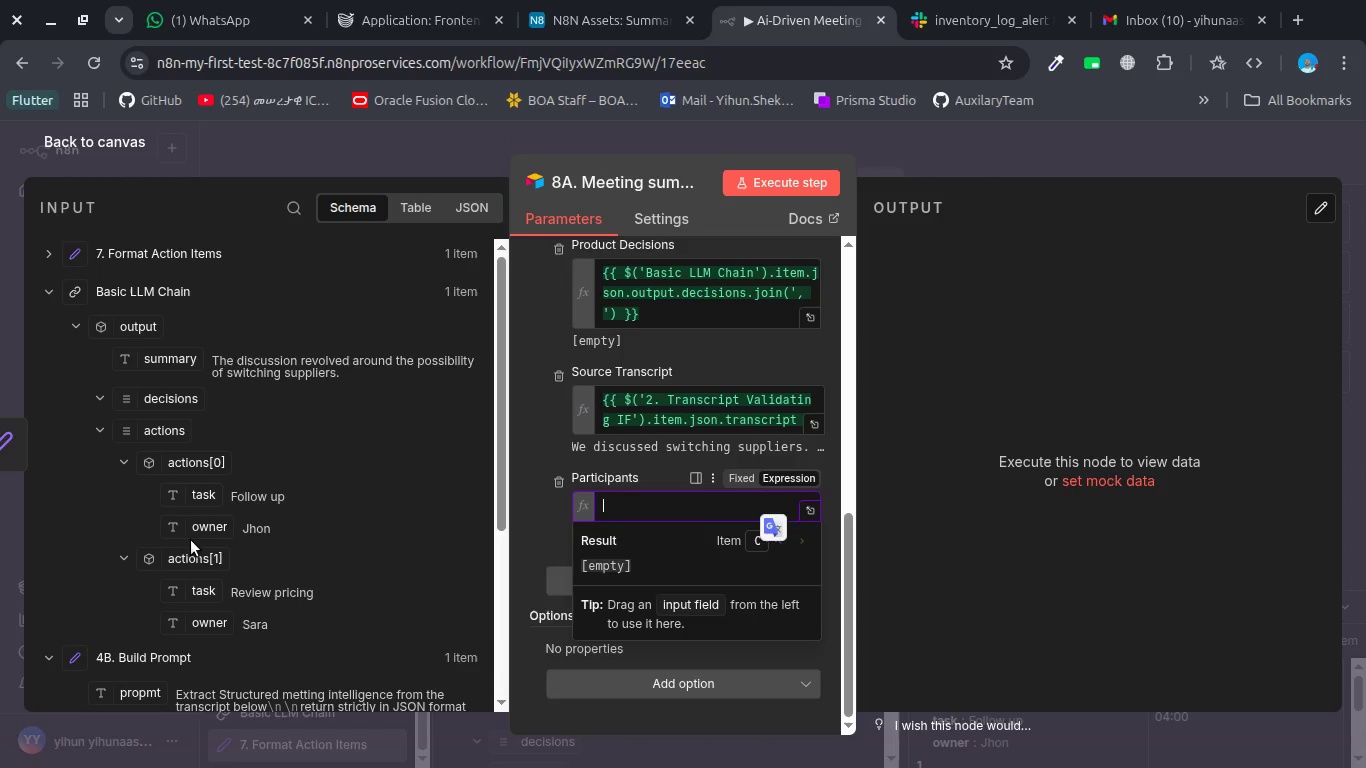 
left_click_drag(start_coordinate=[197, 533], to_coordinate=[647, 519])
 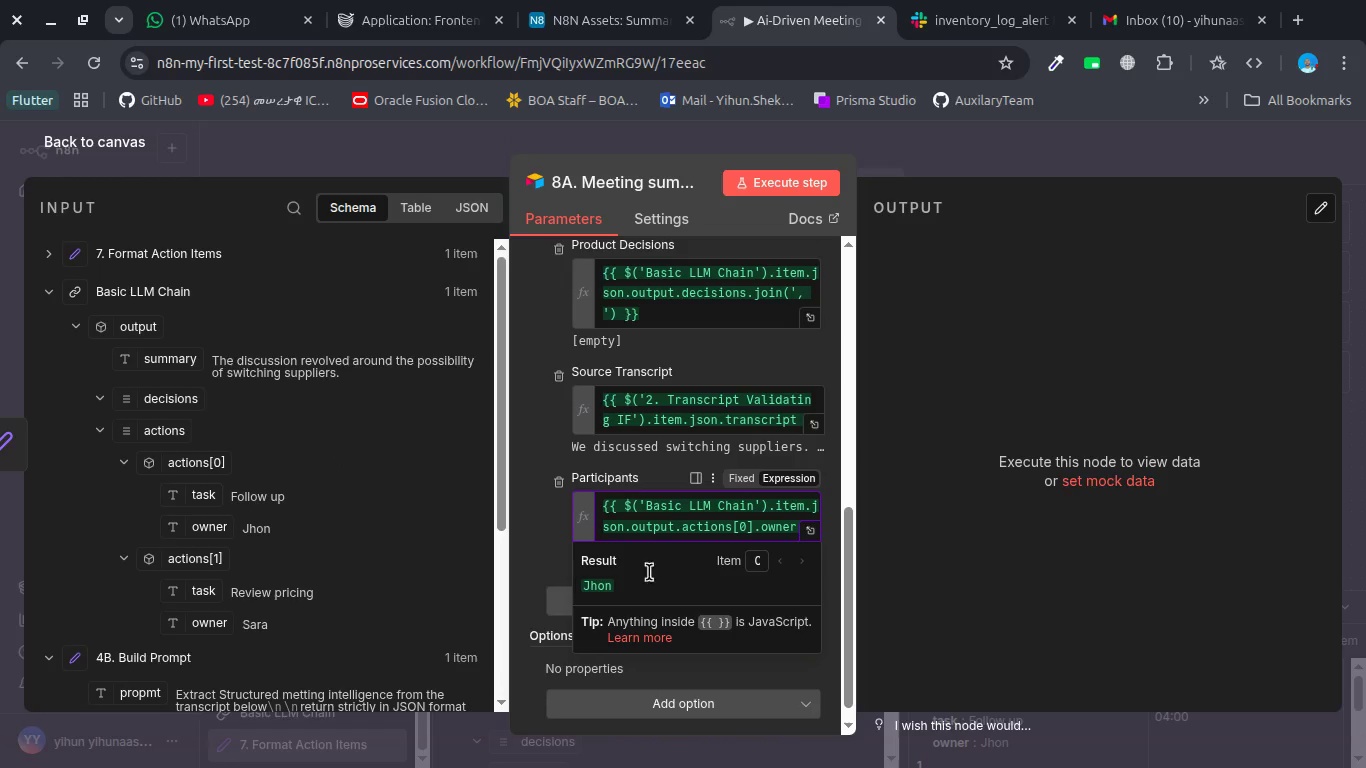 
scroll: coordinate [668, 567], scroll_direction: down, amount: 2.0
 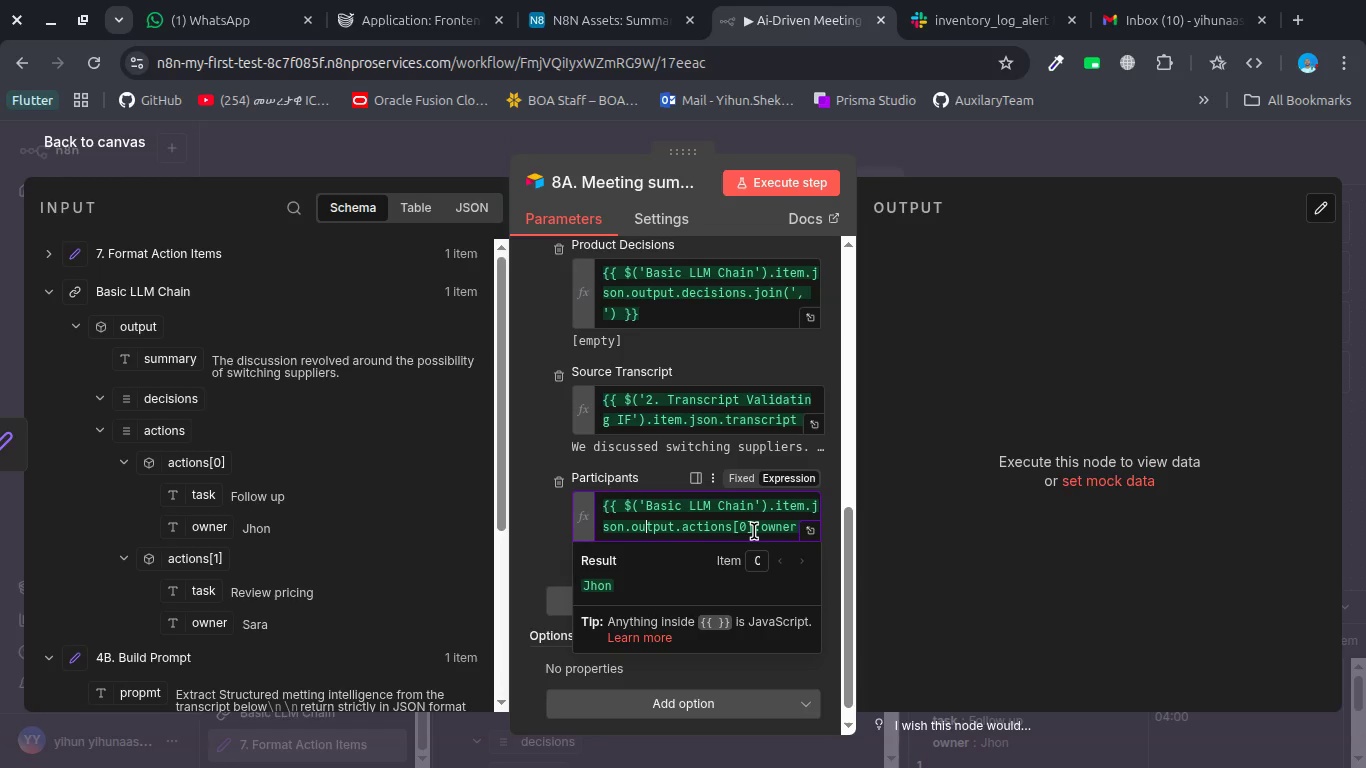 
wait(8.29)
 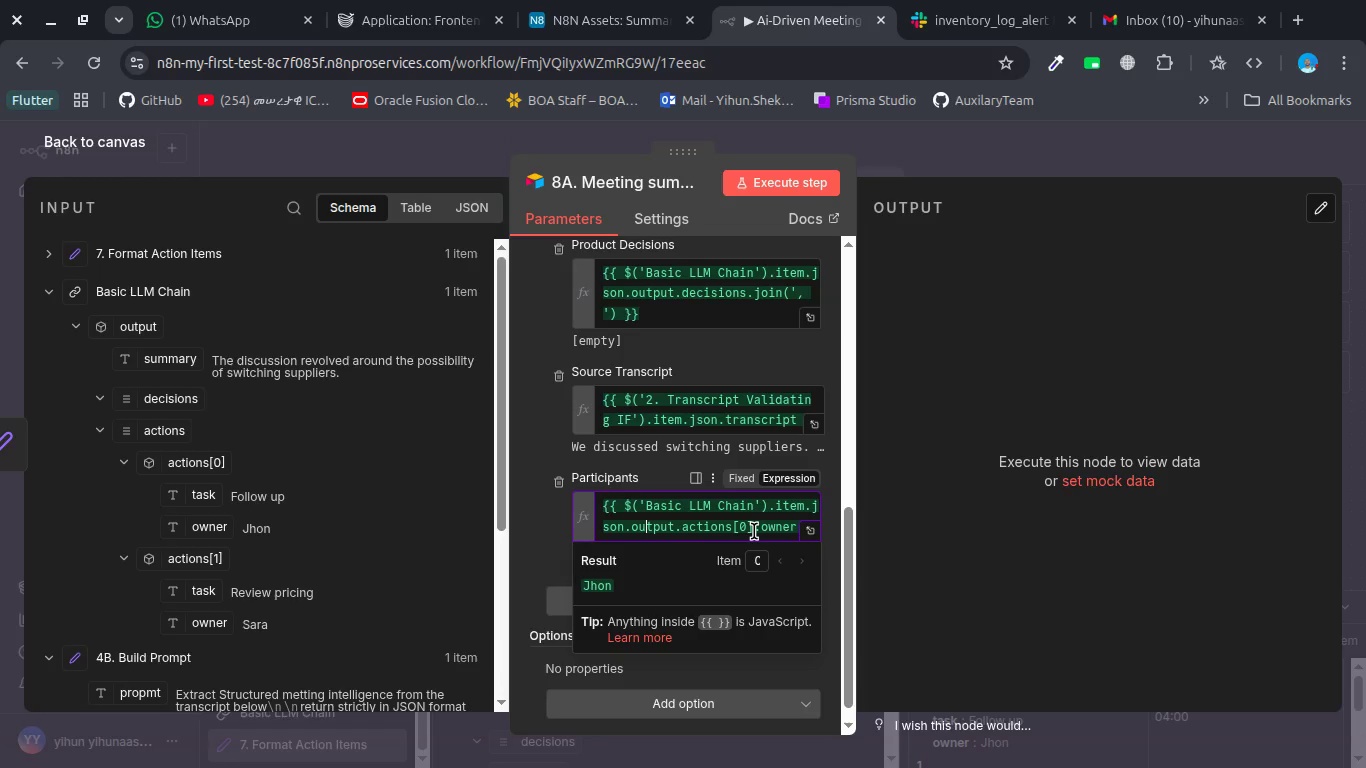 
key(Control+A)
 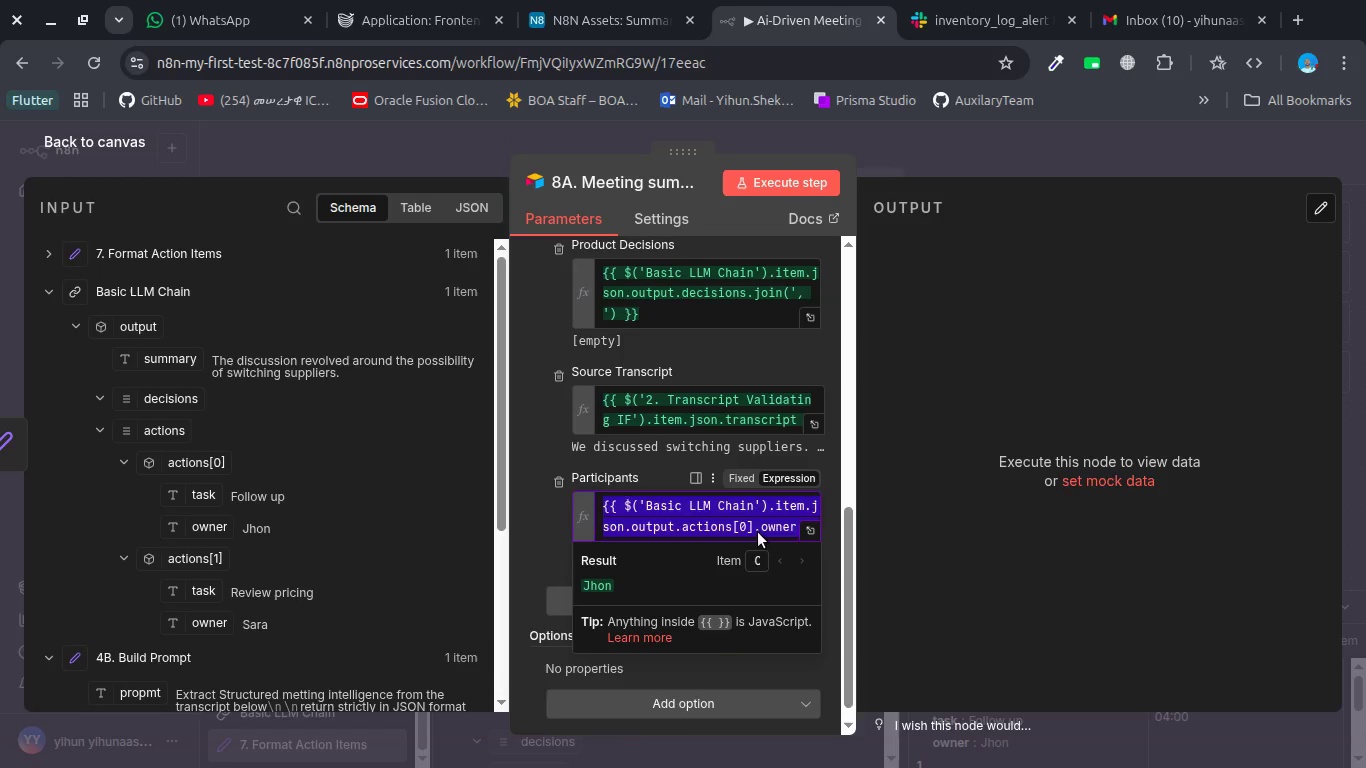 
key(Backspace)
 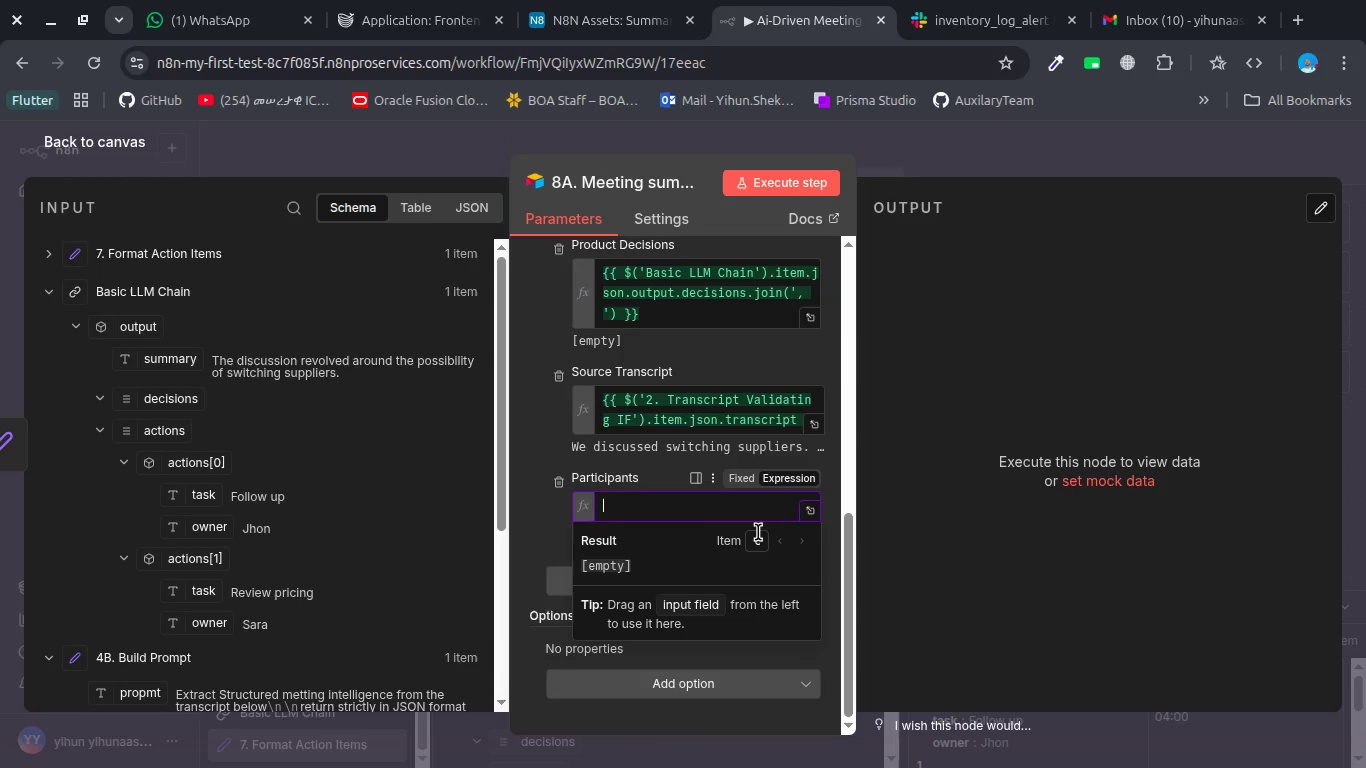 
wait(32.98)
 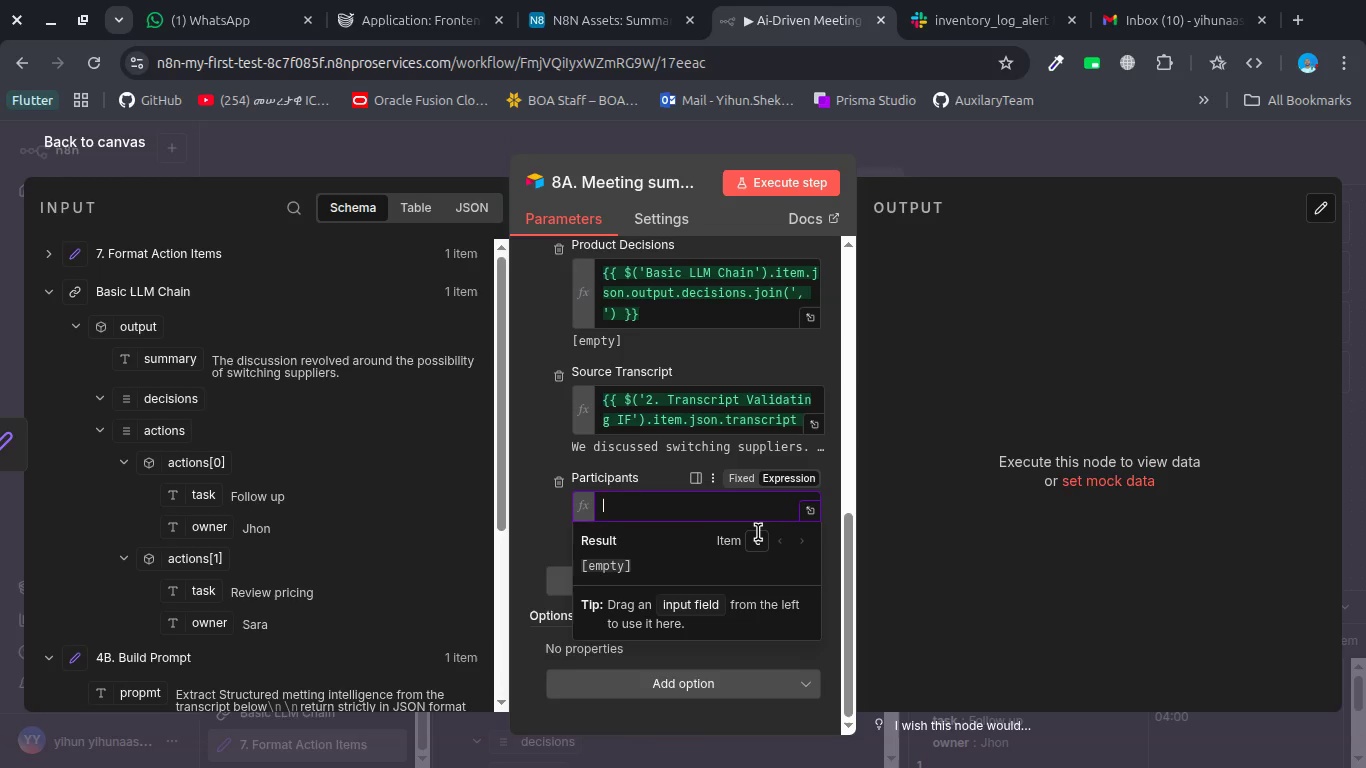 
left_click_drag(start_coordinate=[139, 432], to_coordinate=[638, 500])
 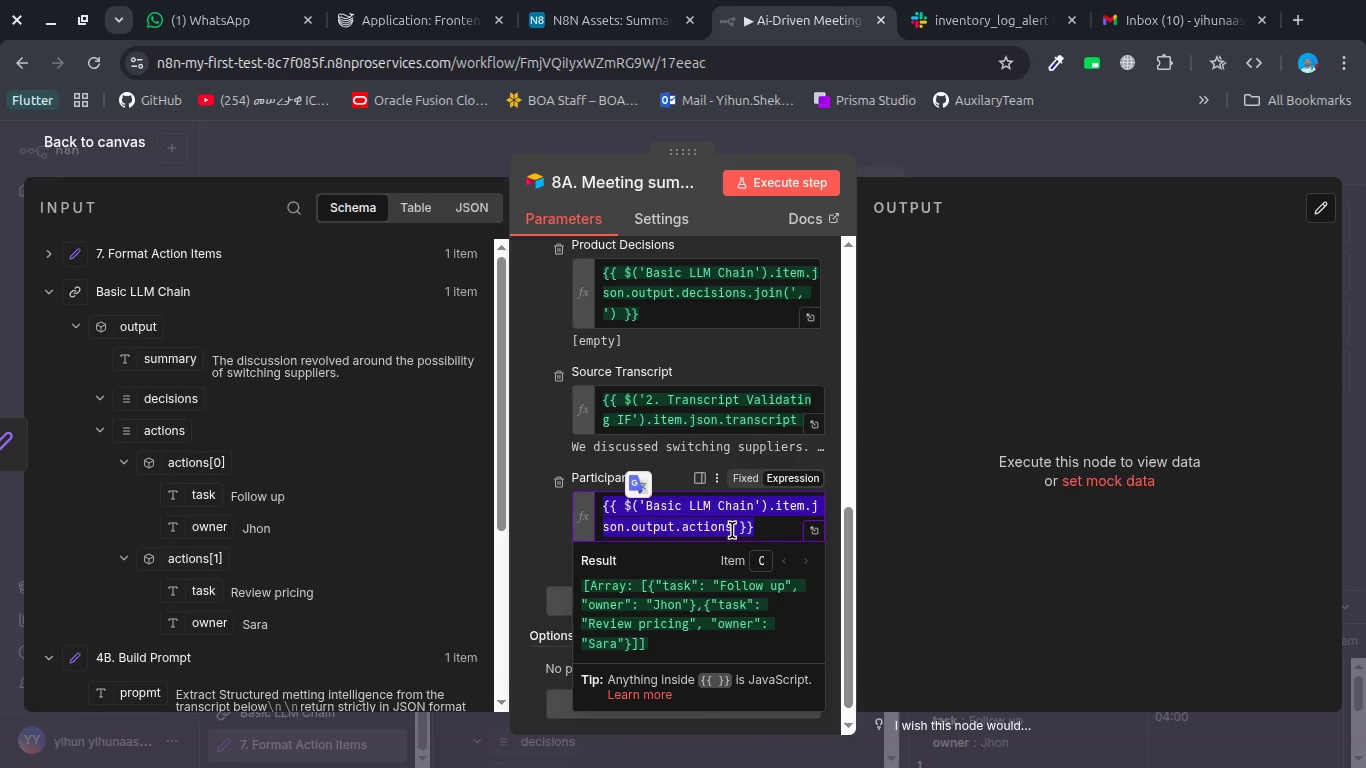 
left_click([732, 530])
 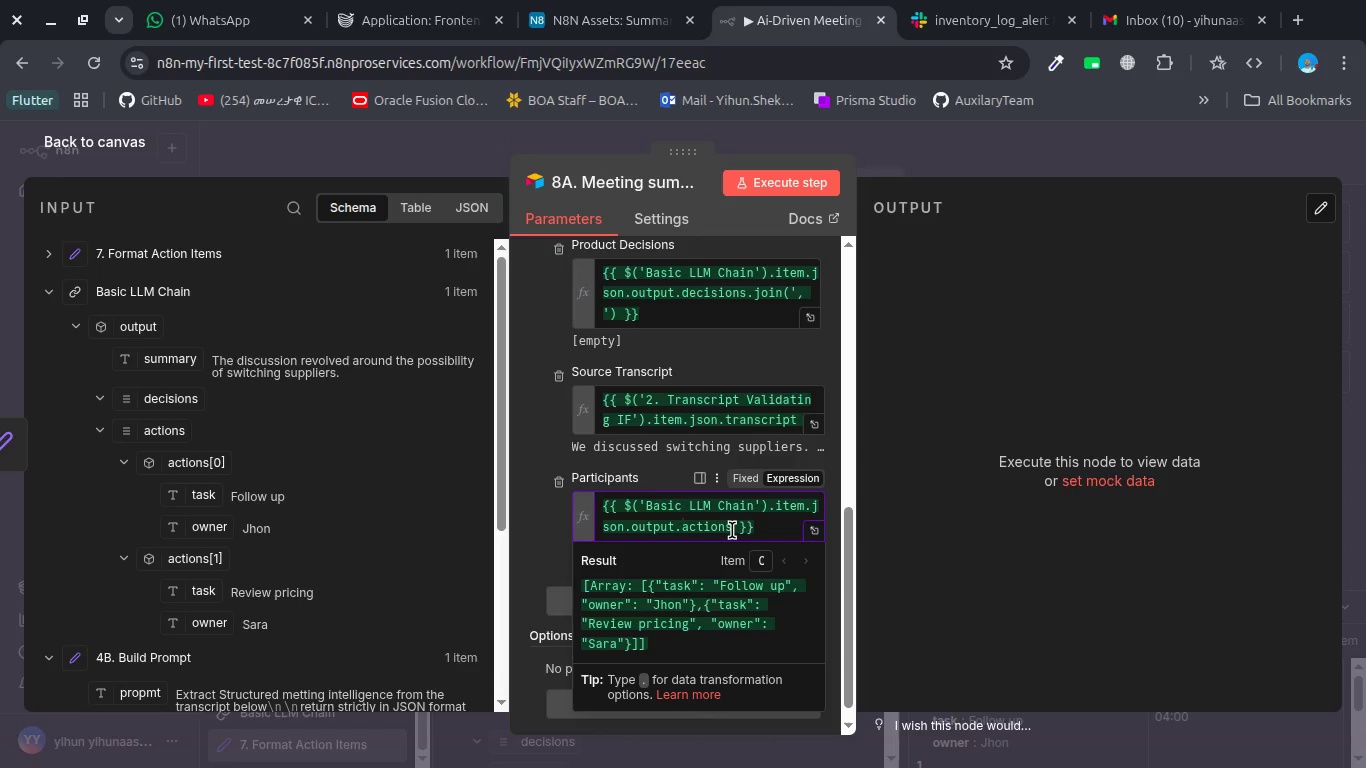 
type(.mpa)
key(Backspace)
key(Backspace)
type(a)
 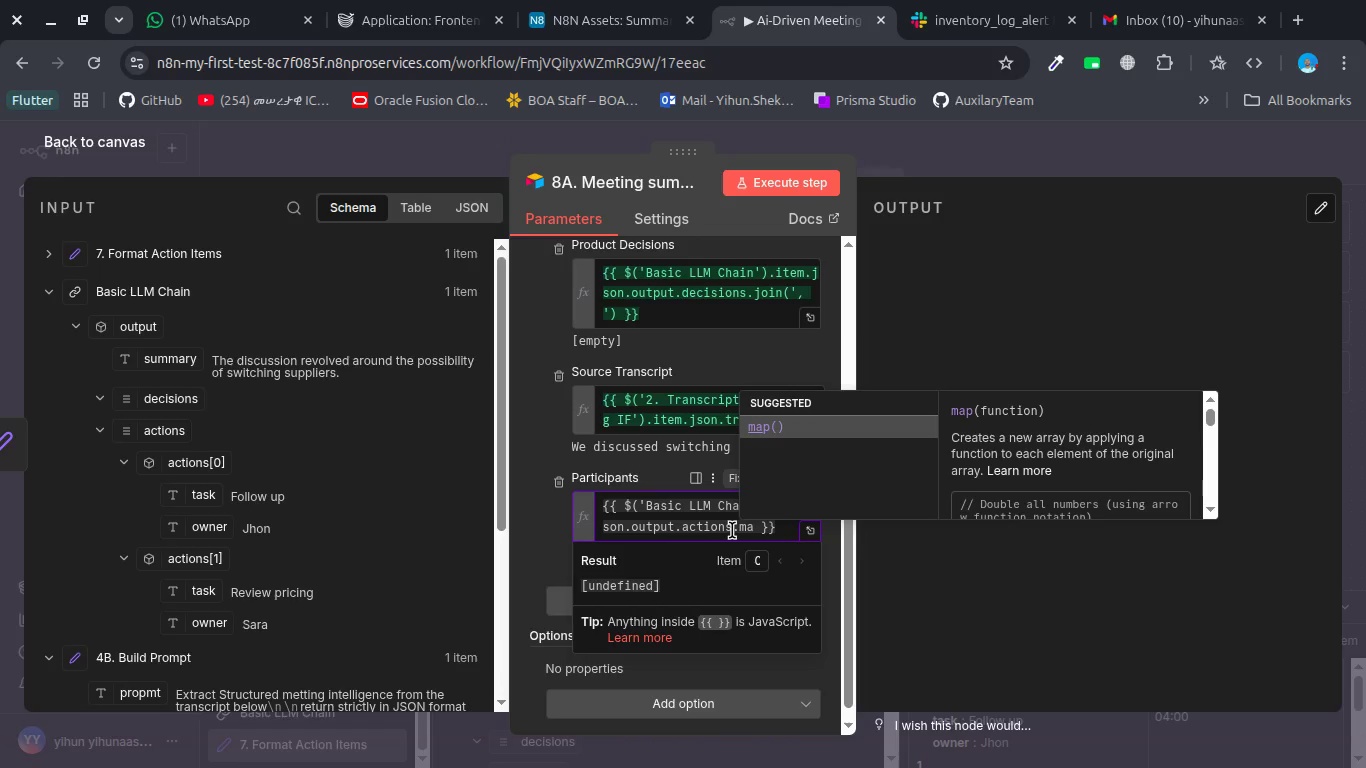 
key(Enter)
 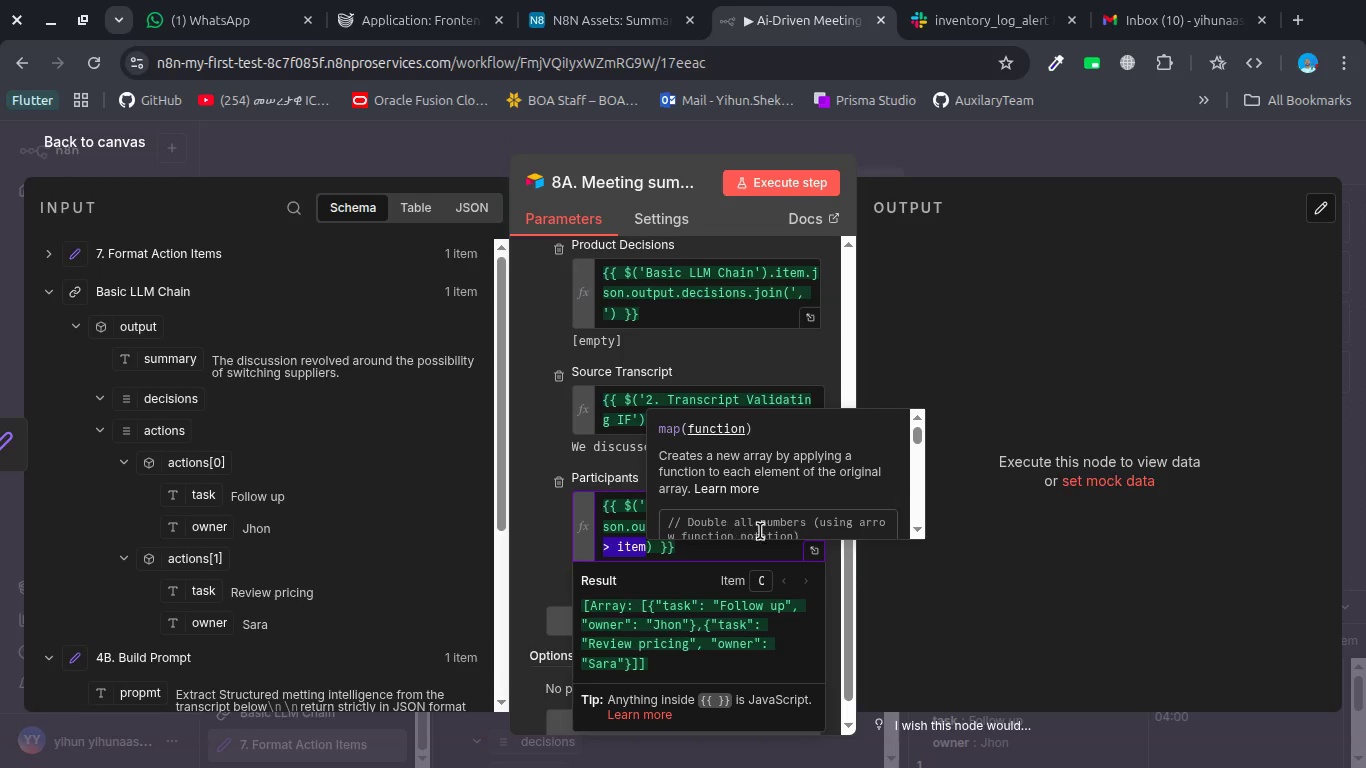 
wait(5.57)
 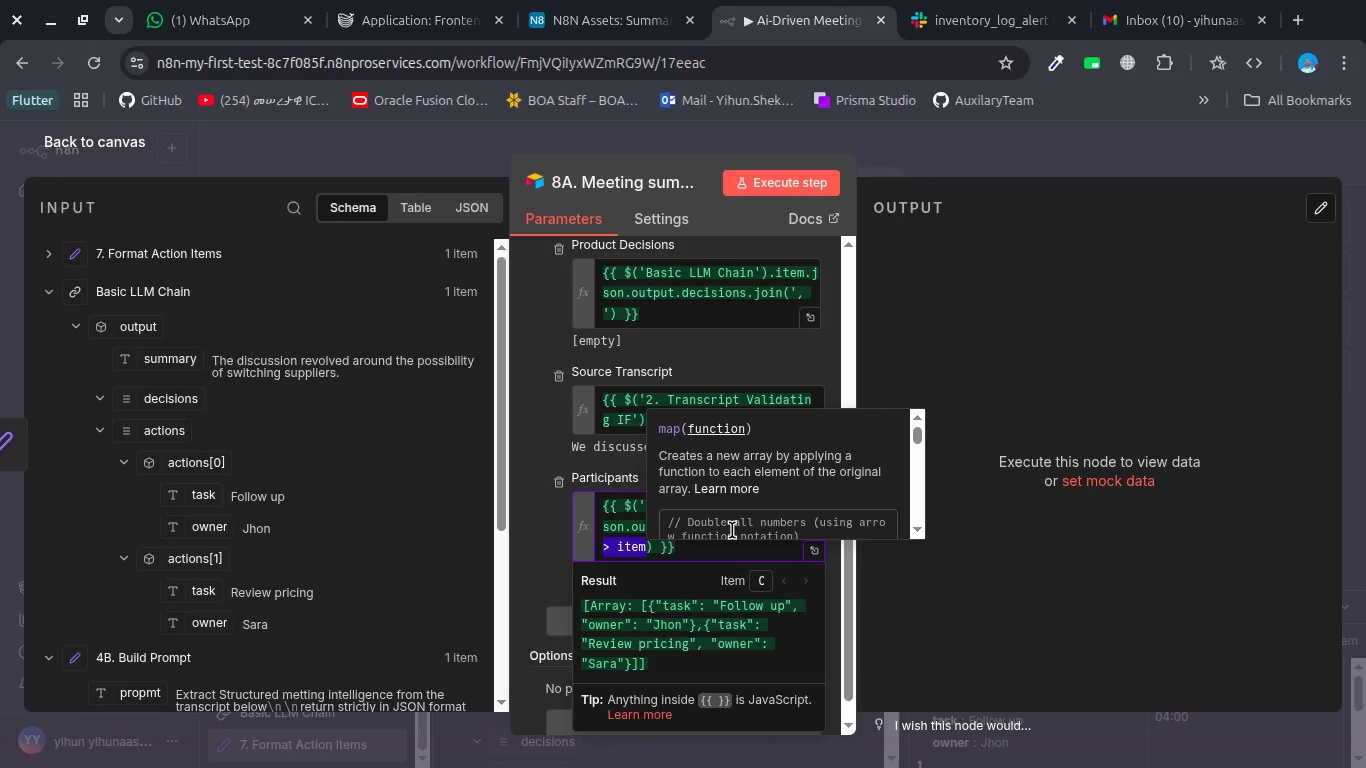 
left_click([765, 552])
 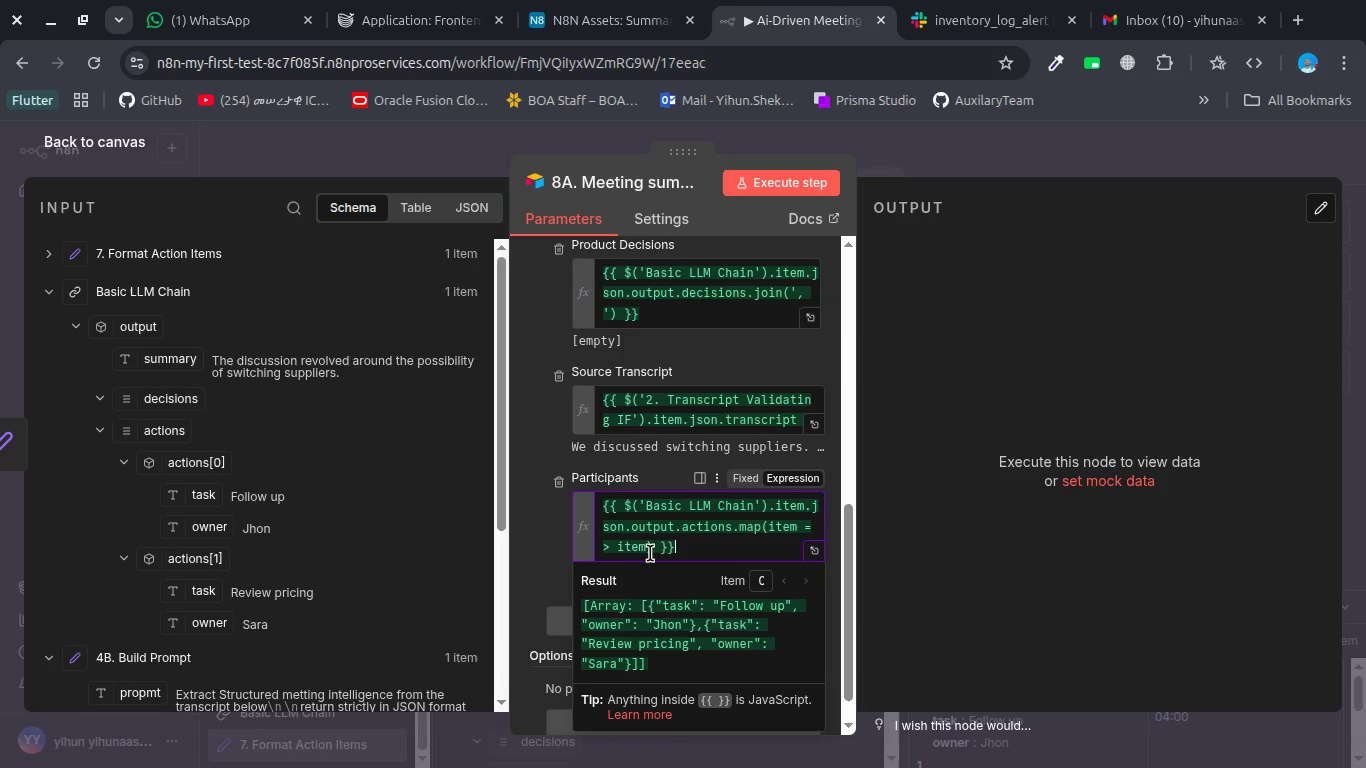 
wait(6.61)
 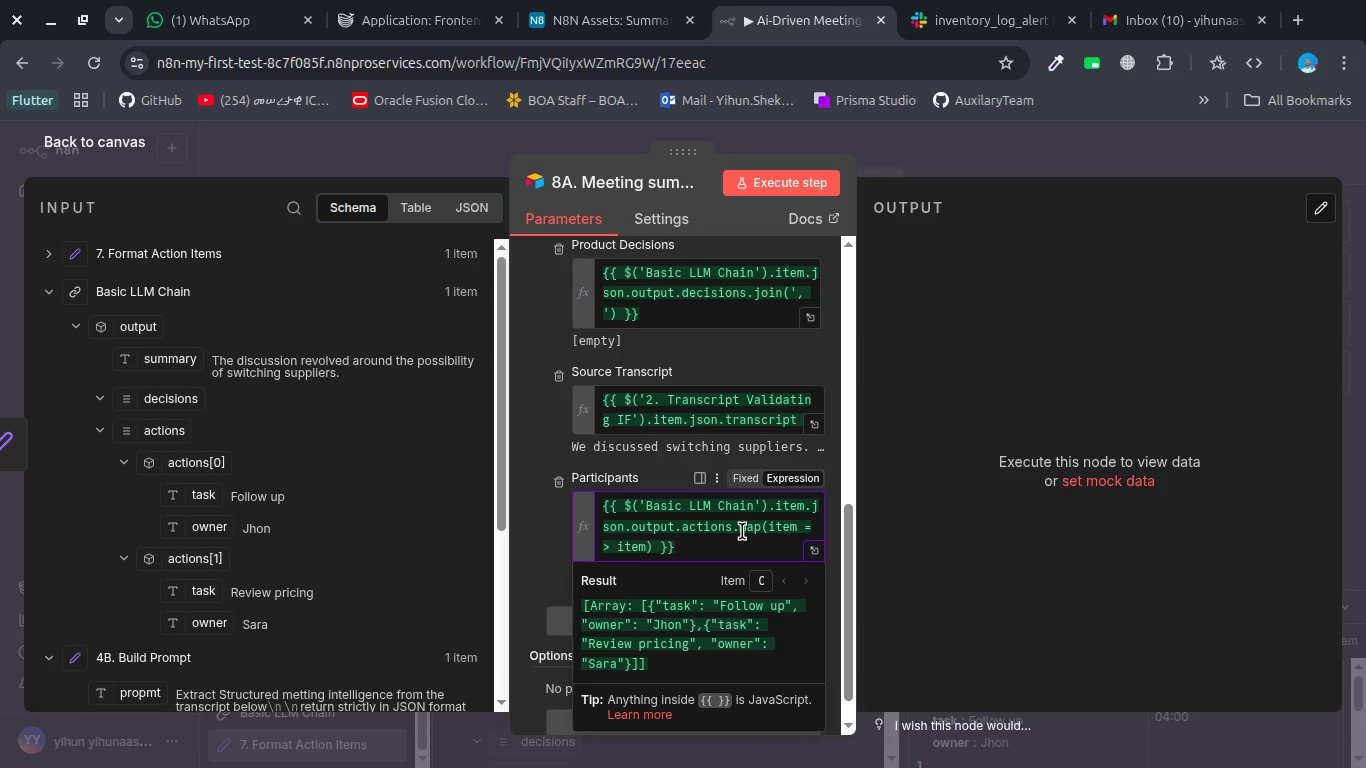 
double_click([778, 525])
 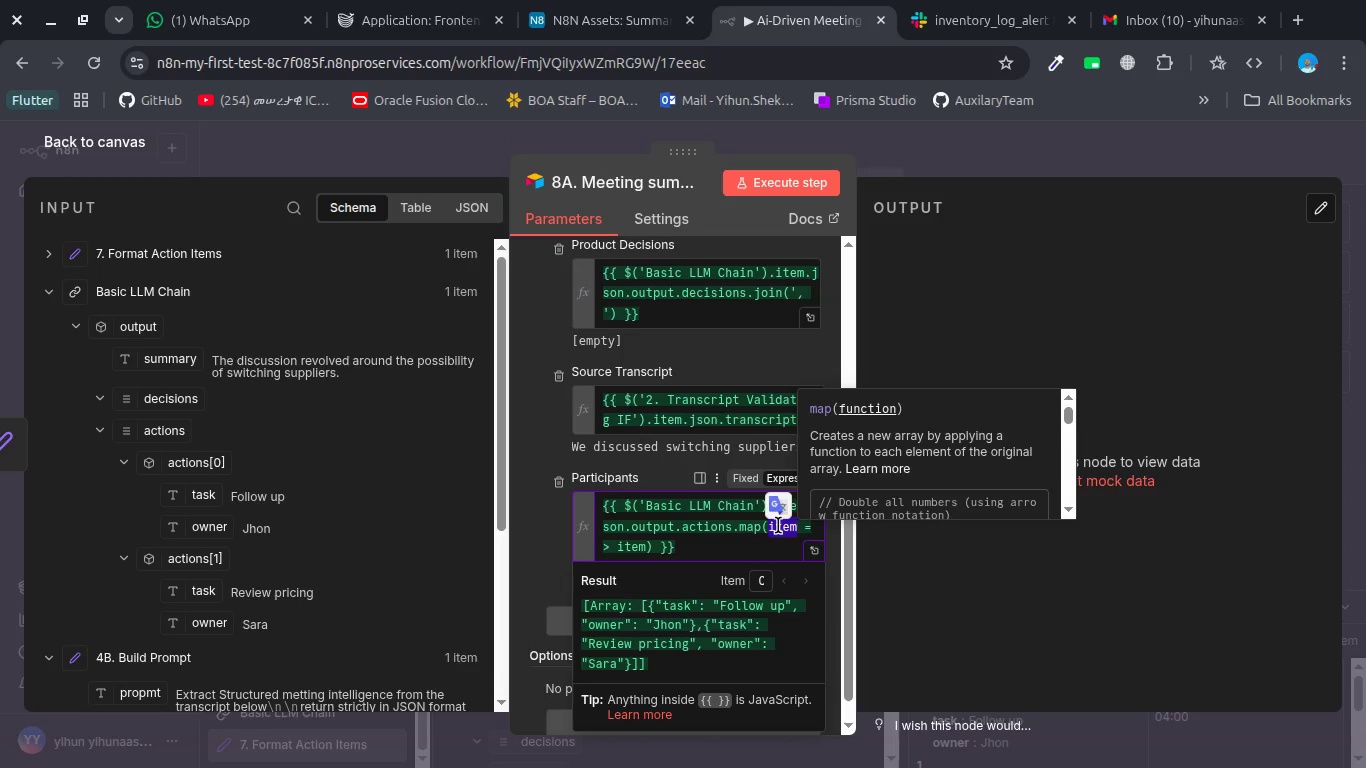 
key(A)
 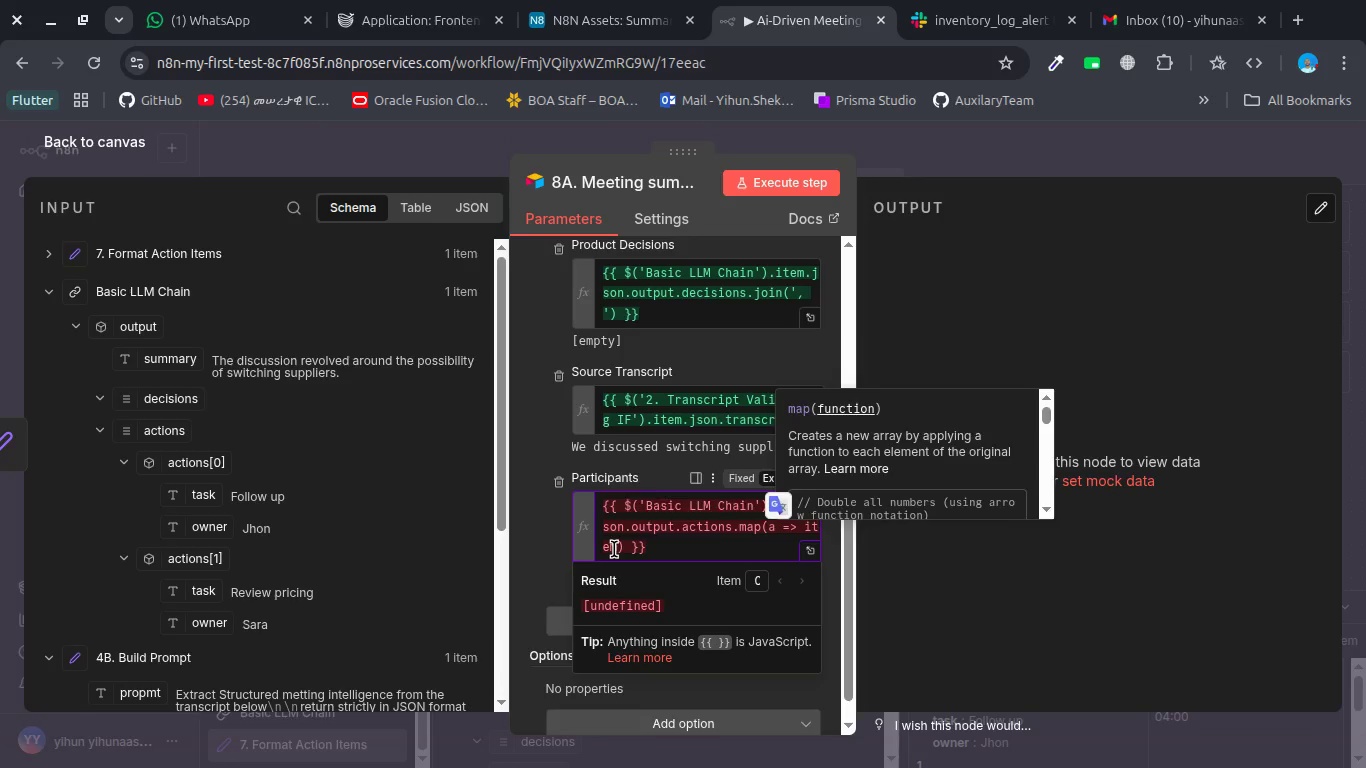 
double_click([614, 549])
 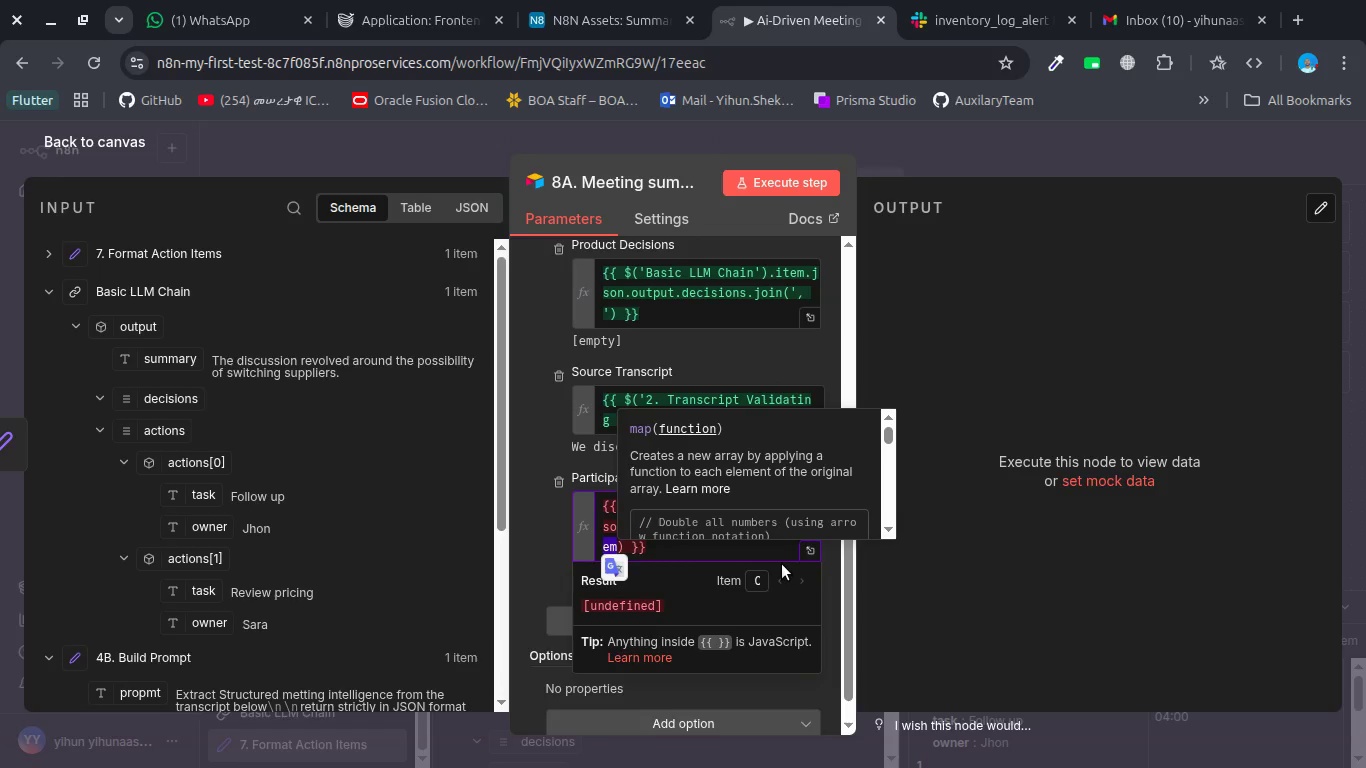 
key(Space)
 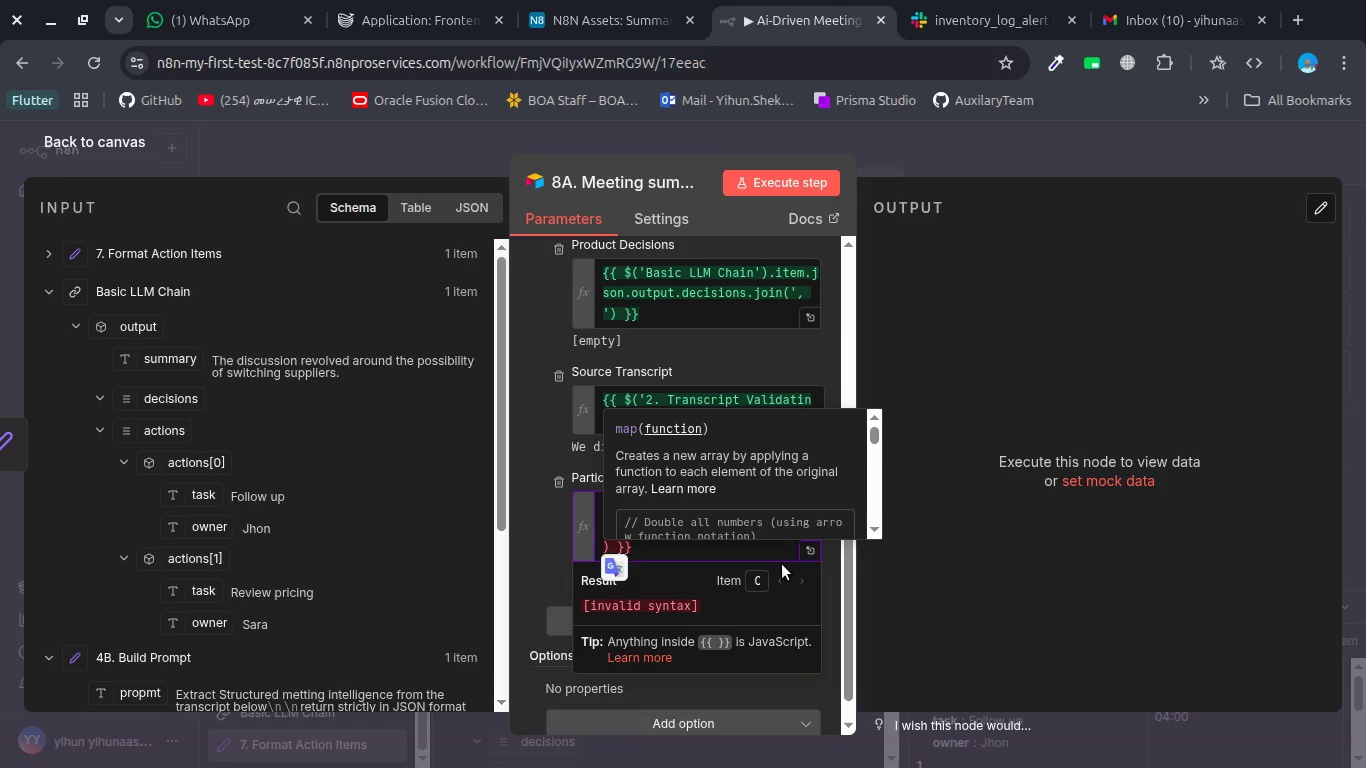 
type(a.owner)
 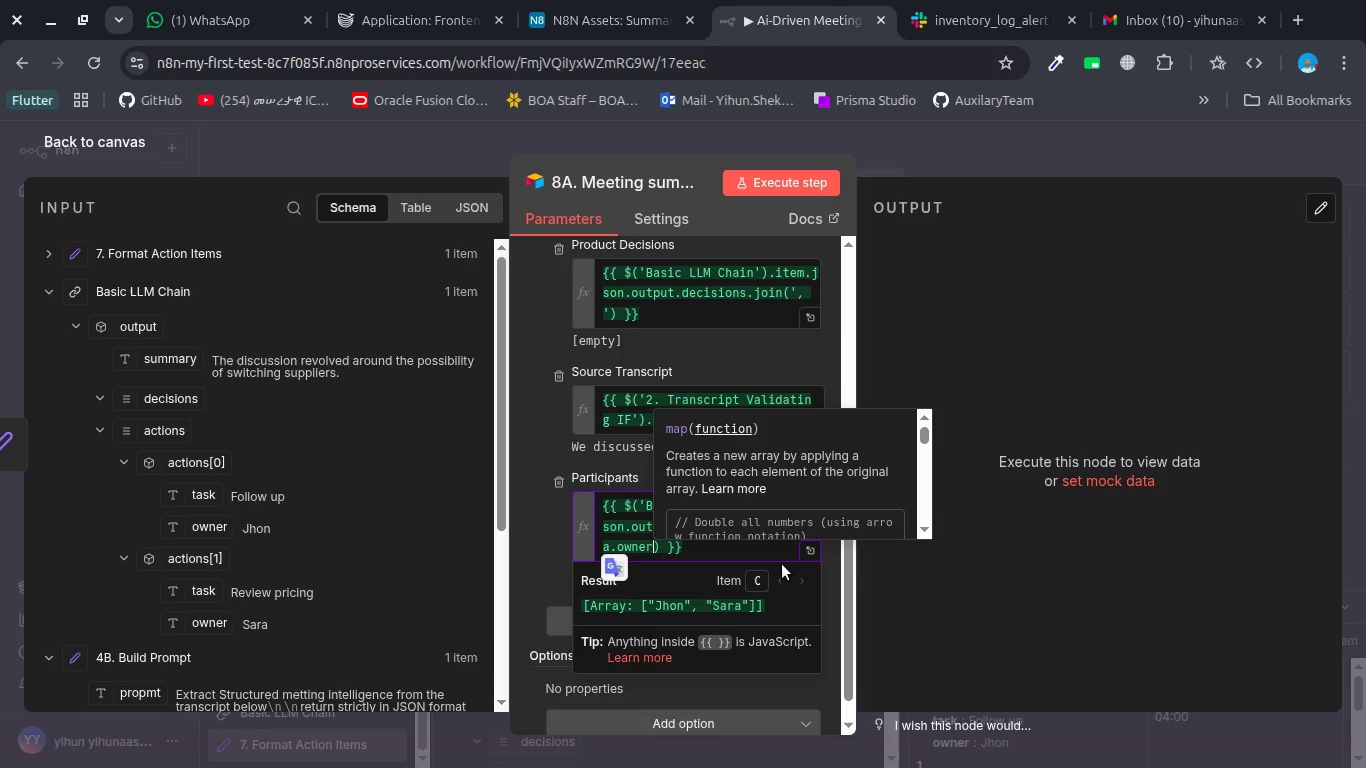 
key(ArrowRight)
 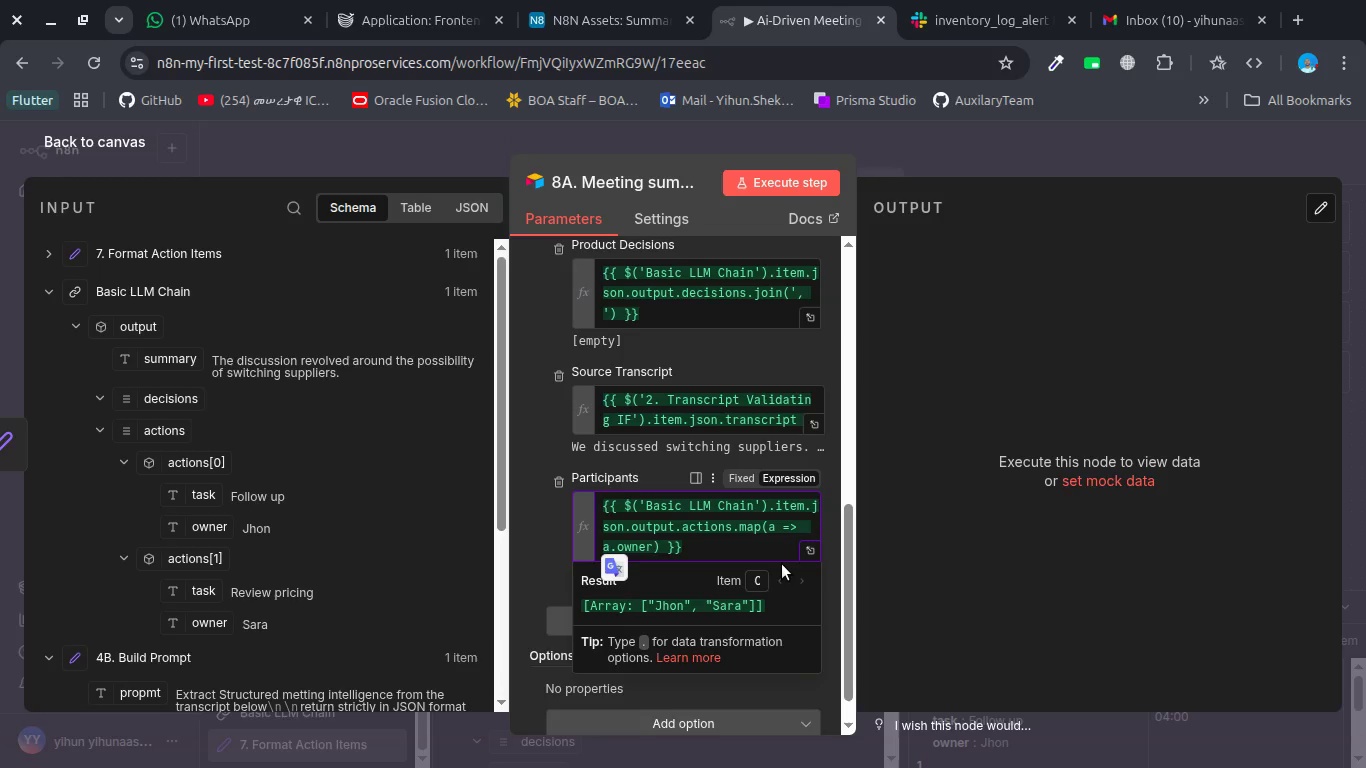 
type(.jp)
key(Backspace)
type(o)
 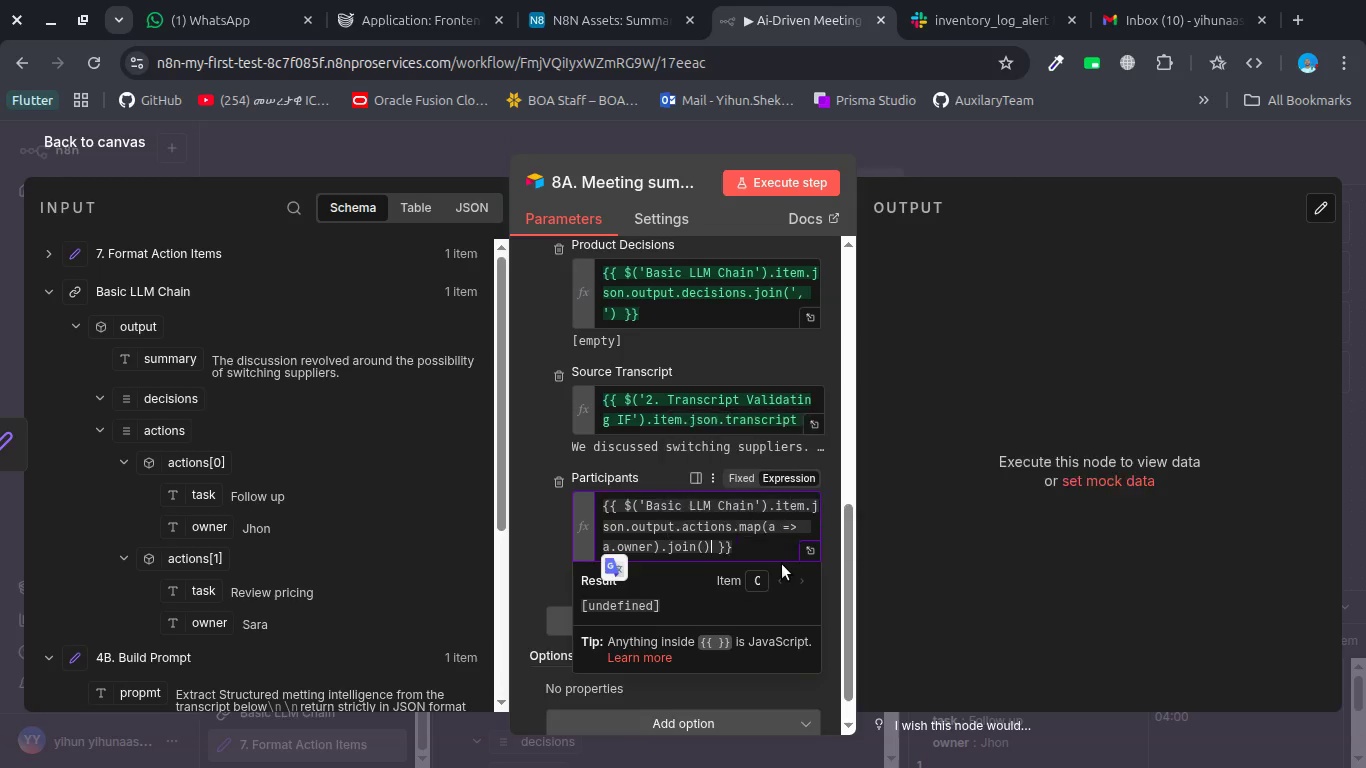 
key(Enter)
 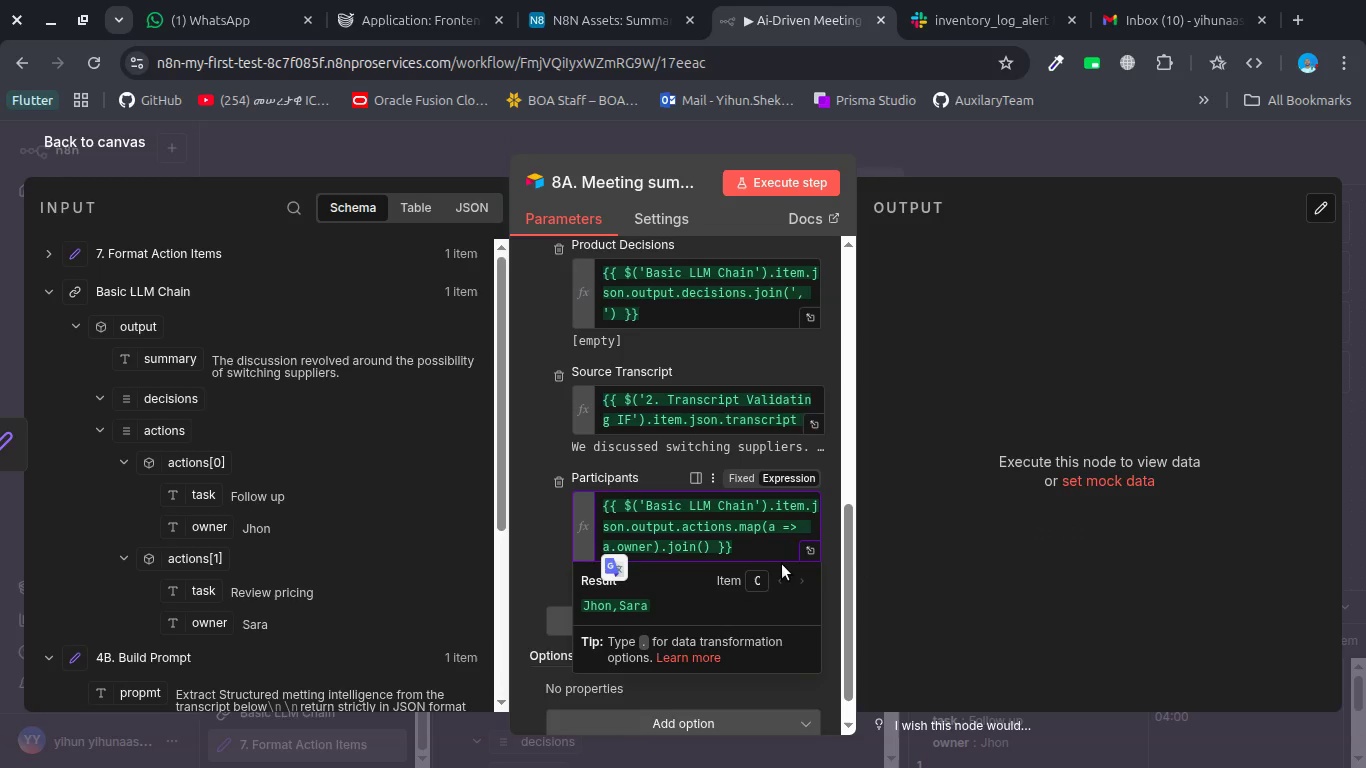 
key(ArrowLeft)
 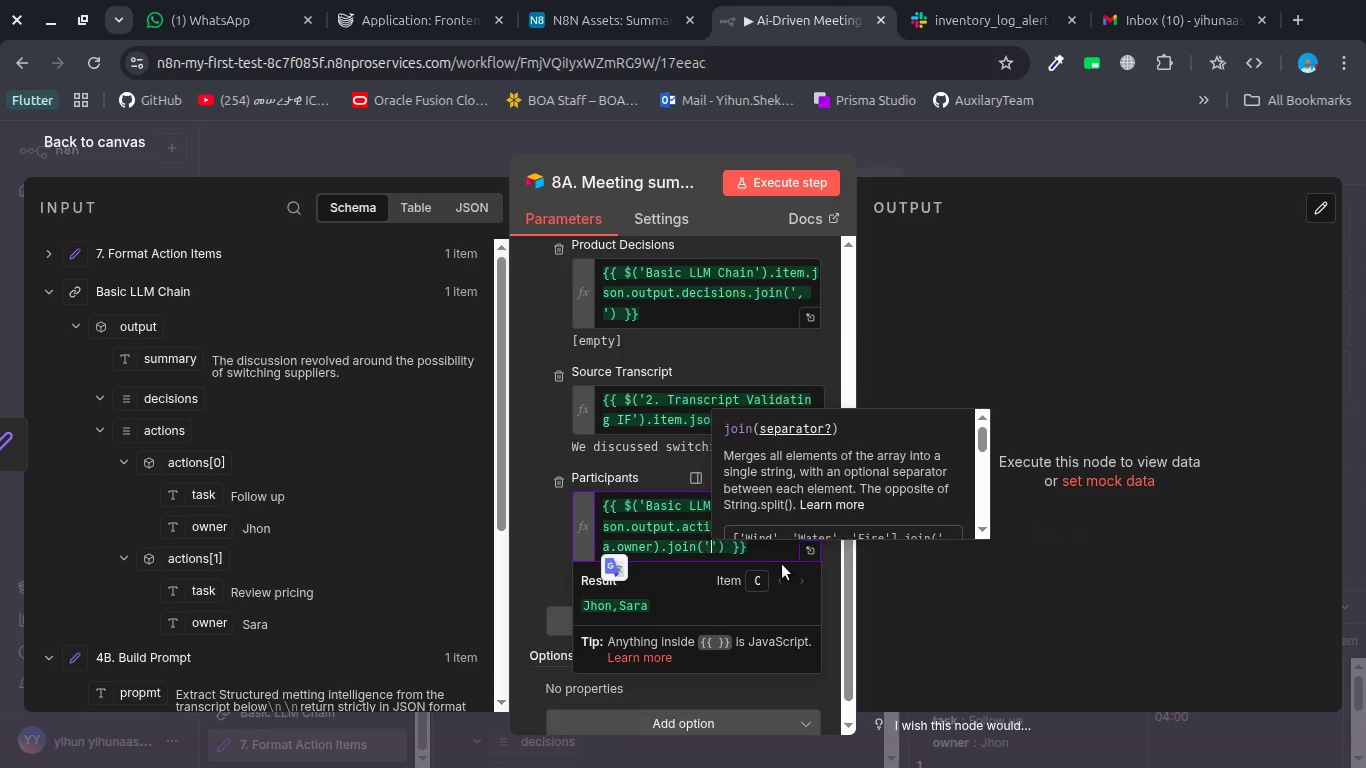 
key(Quote)
 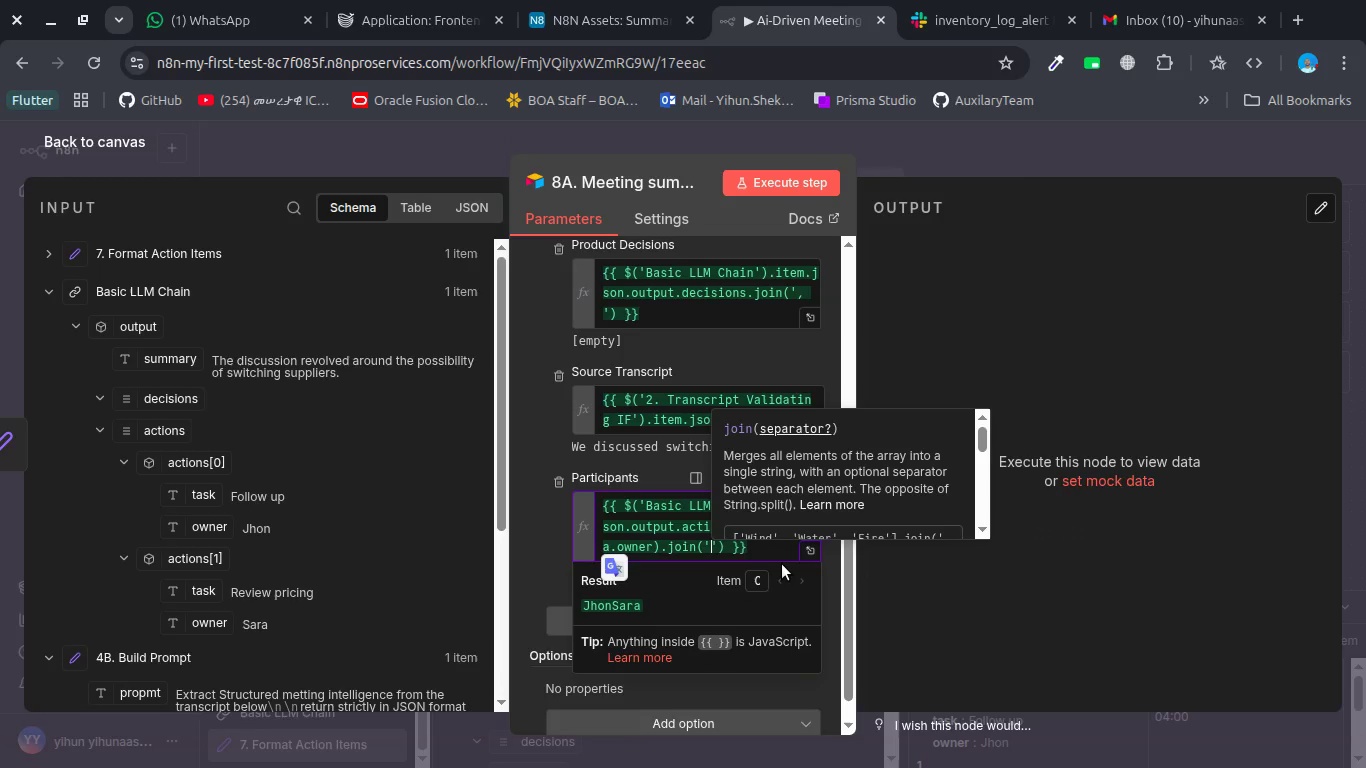 
key(Comma)
 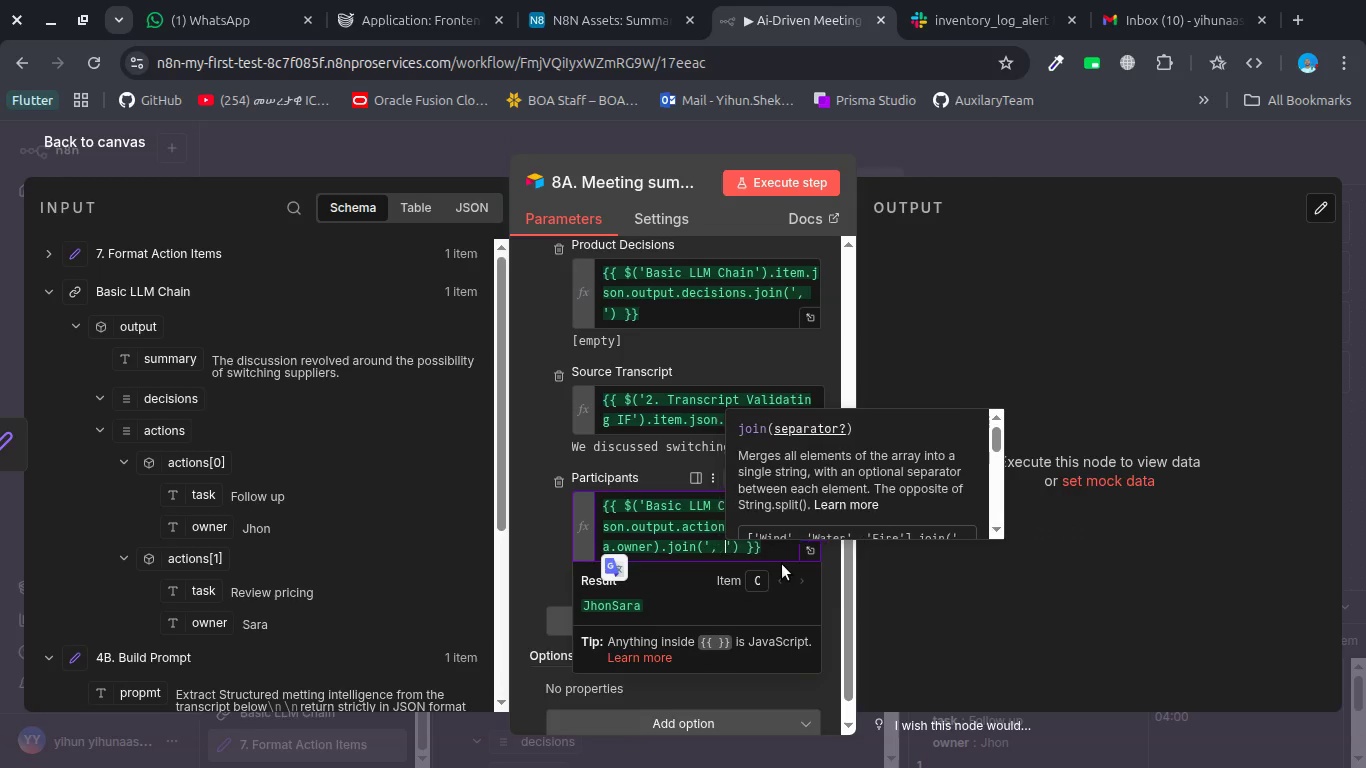 
key(Space)
 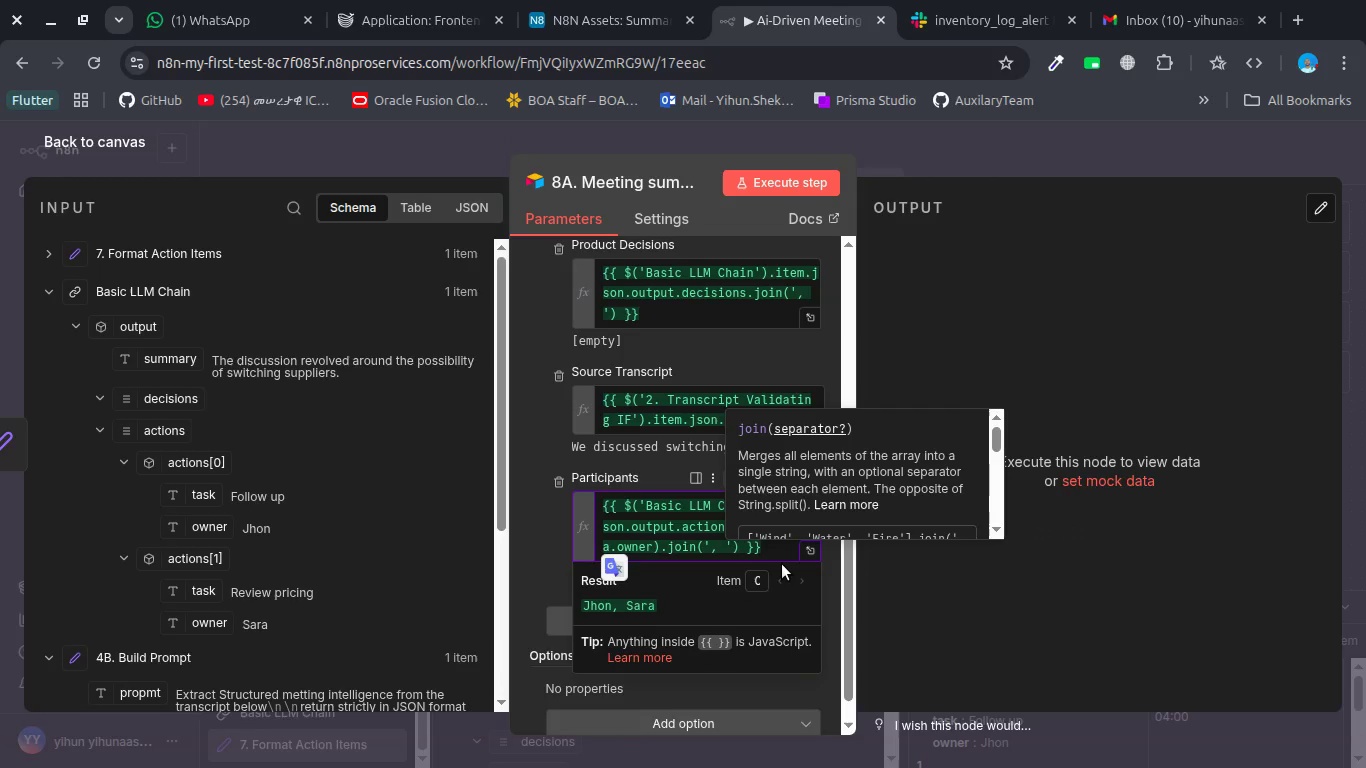 
hold_key(key=ControlLeft, duration=0.43)
 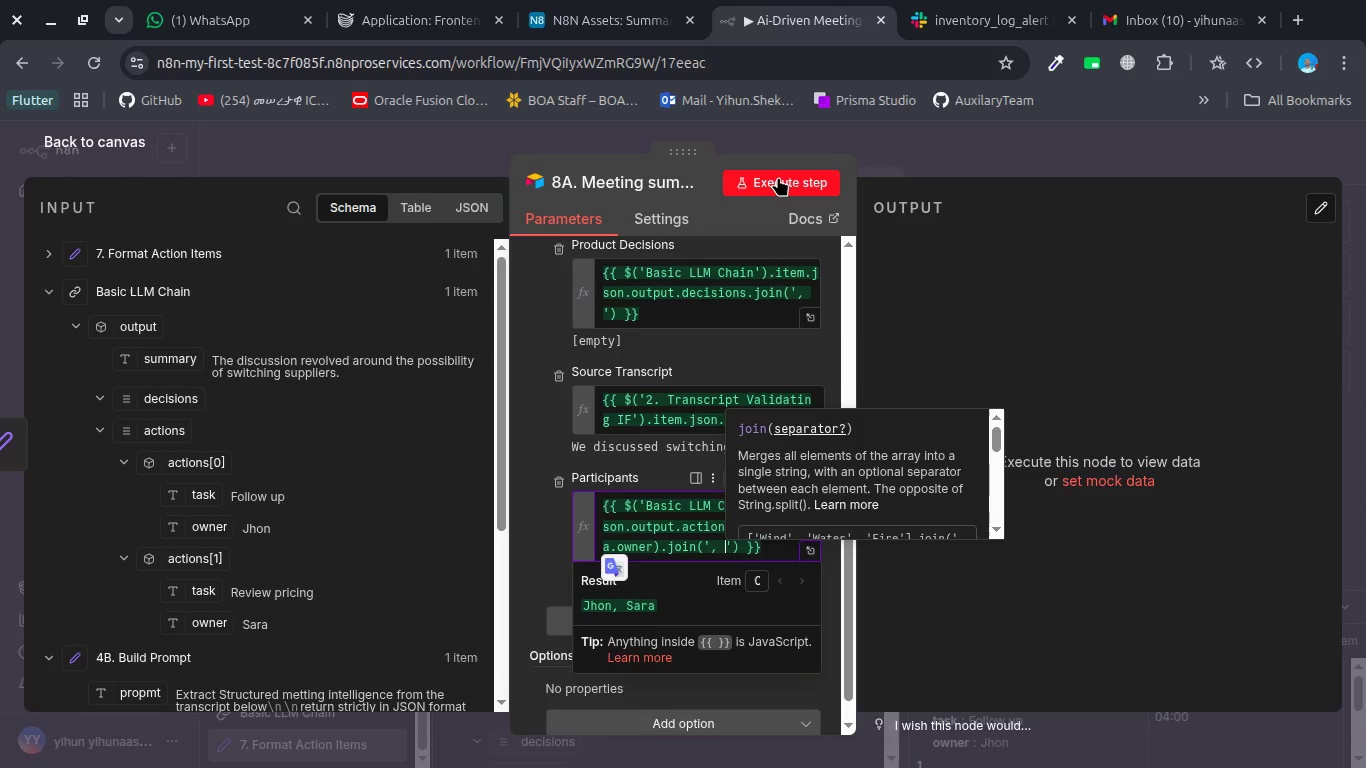 
wait(5.89)
 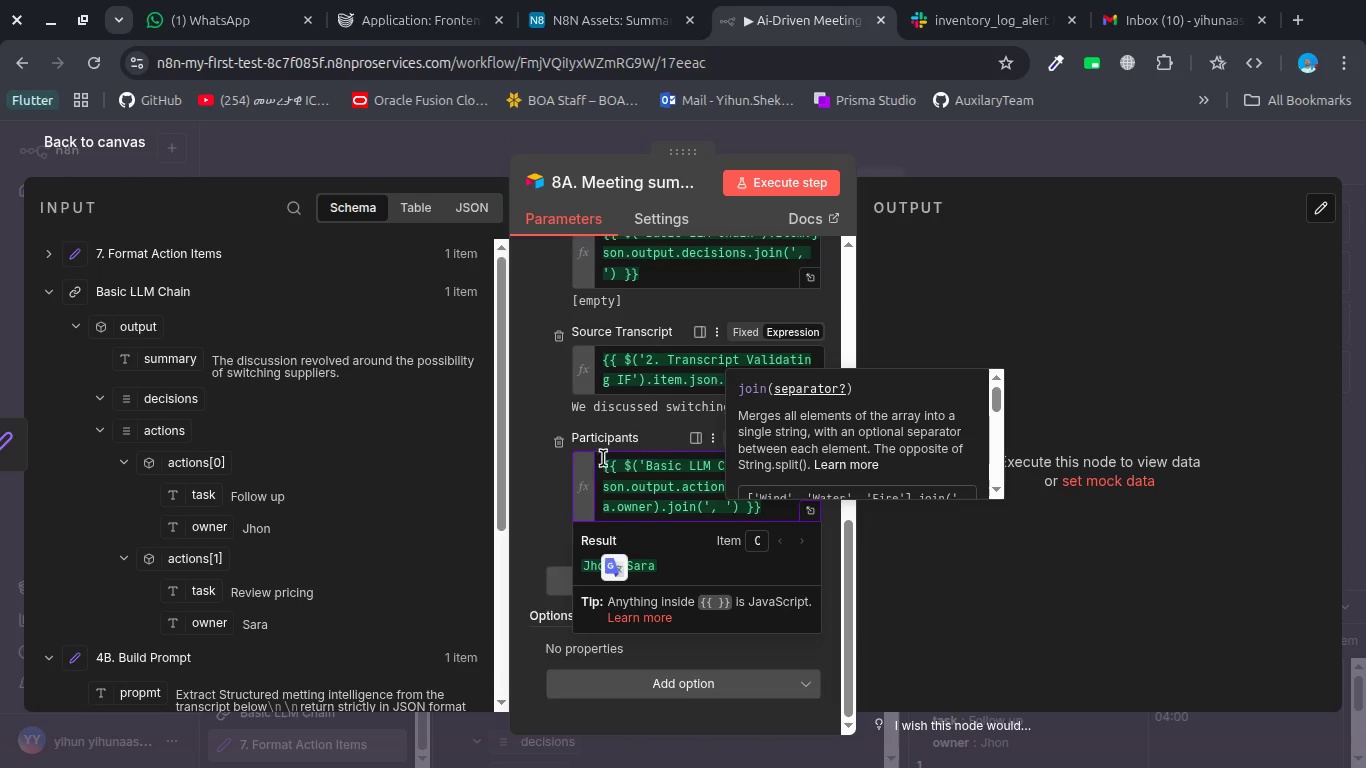 
left_click([521, 520])
 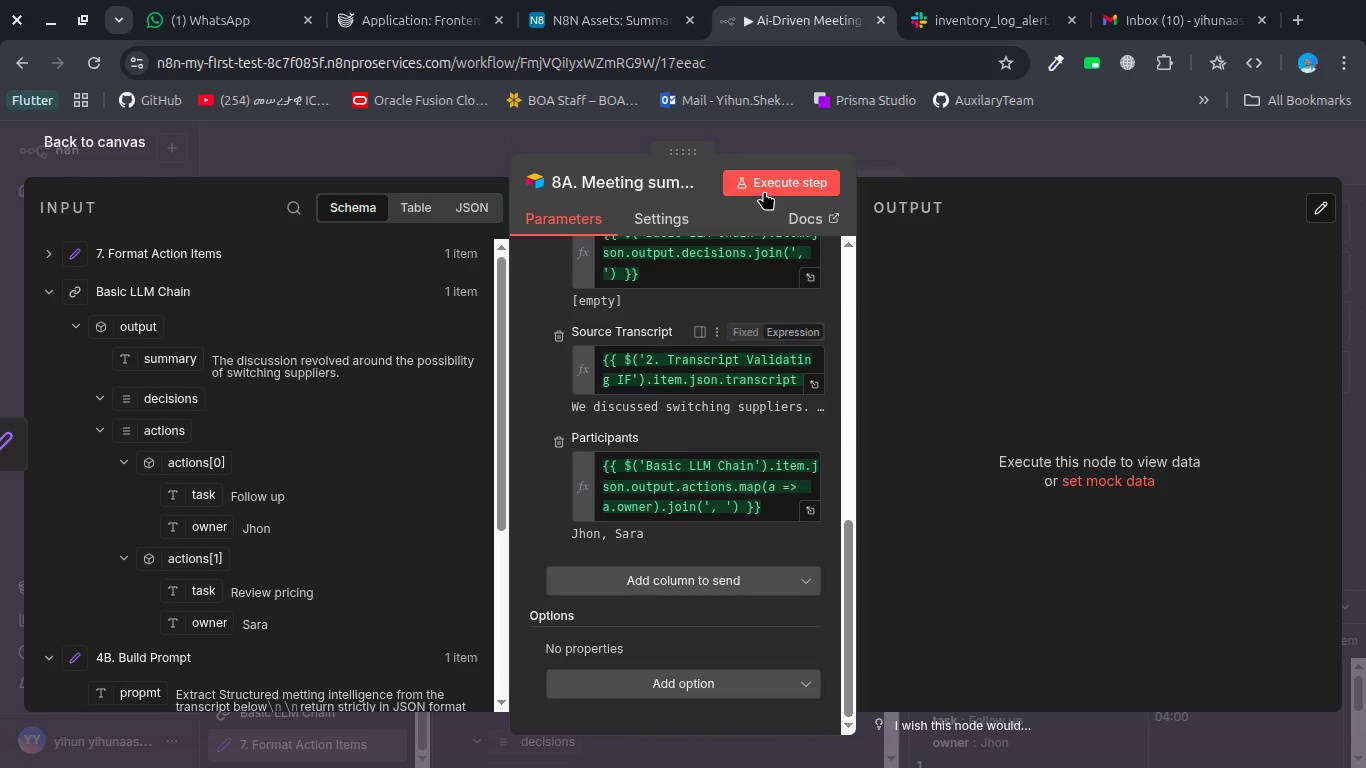 
scroll: coordinate [718, 370], scroll_direction: down, amount: 4.0
 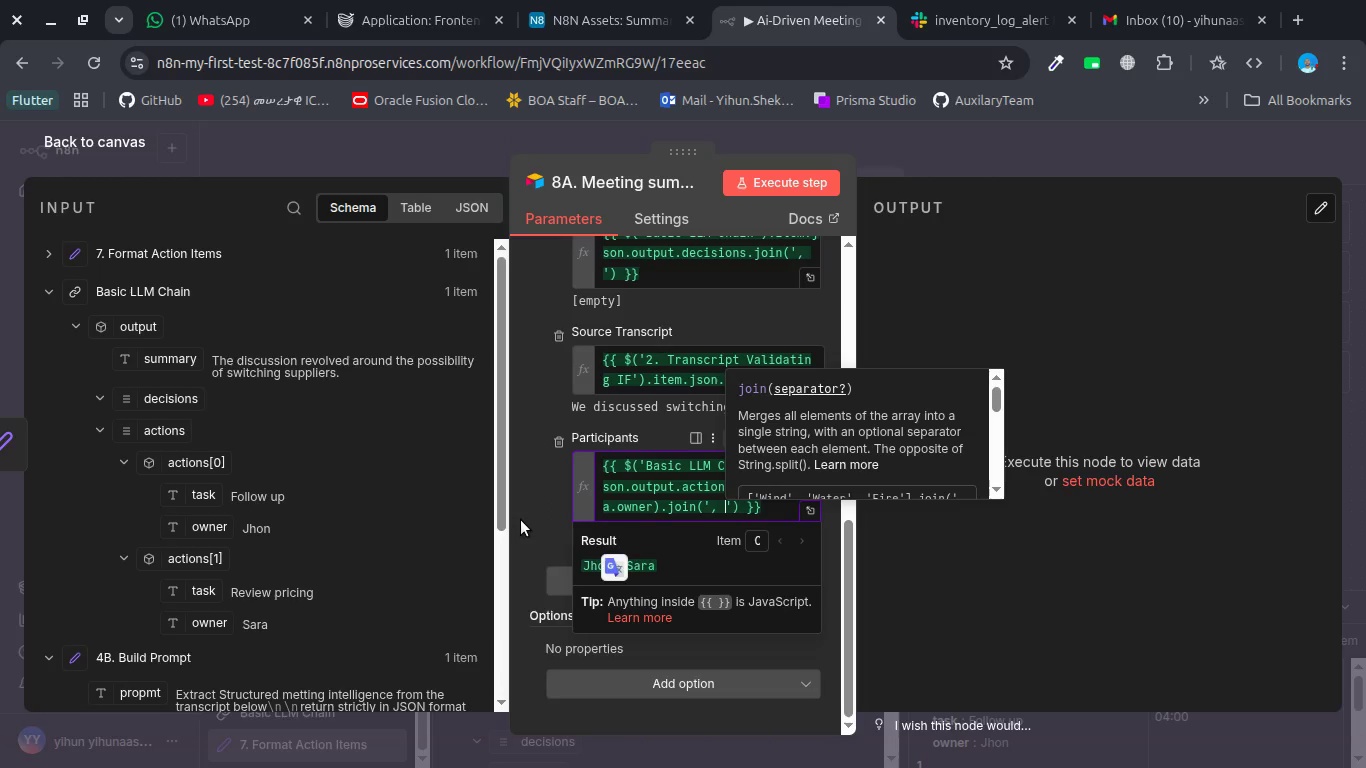 
left_click([769, 181])
 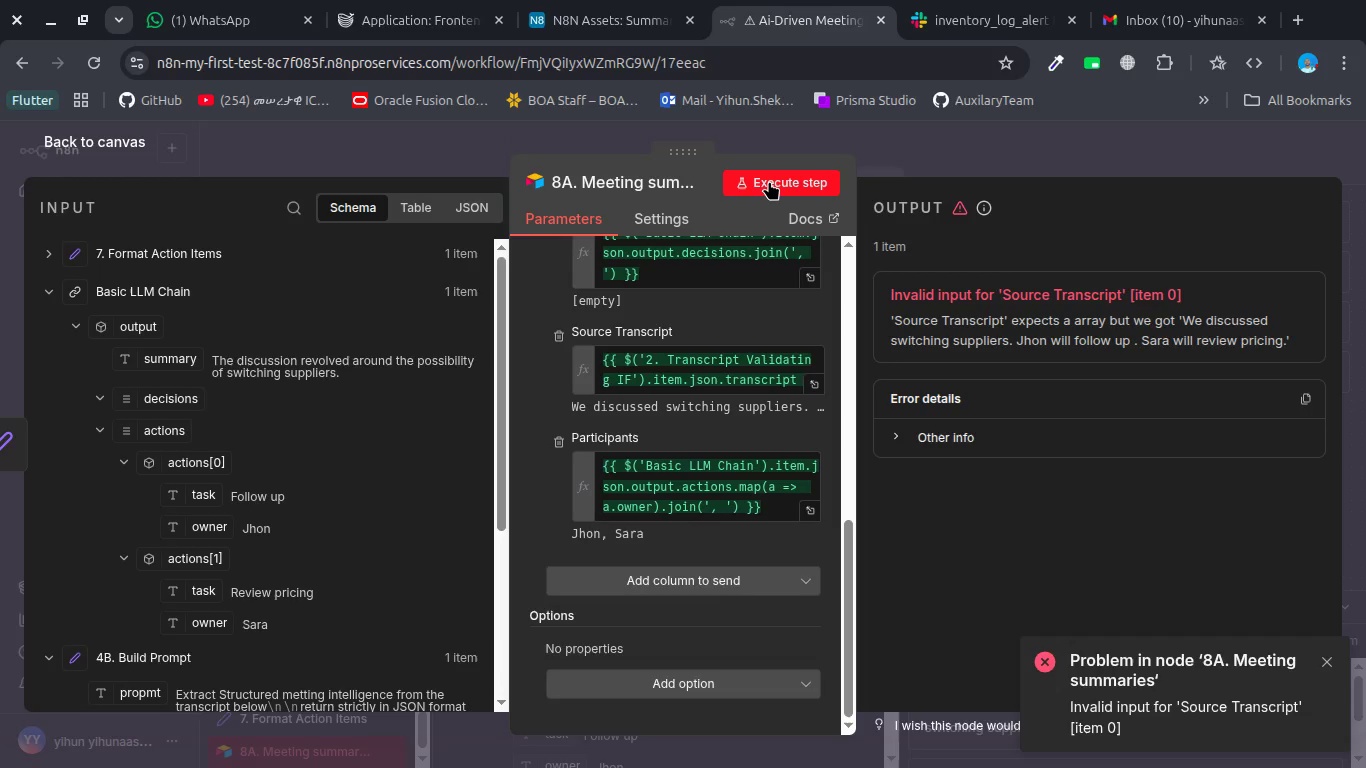 
wait(5.37)
 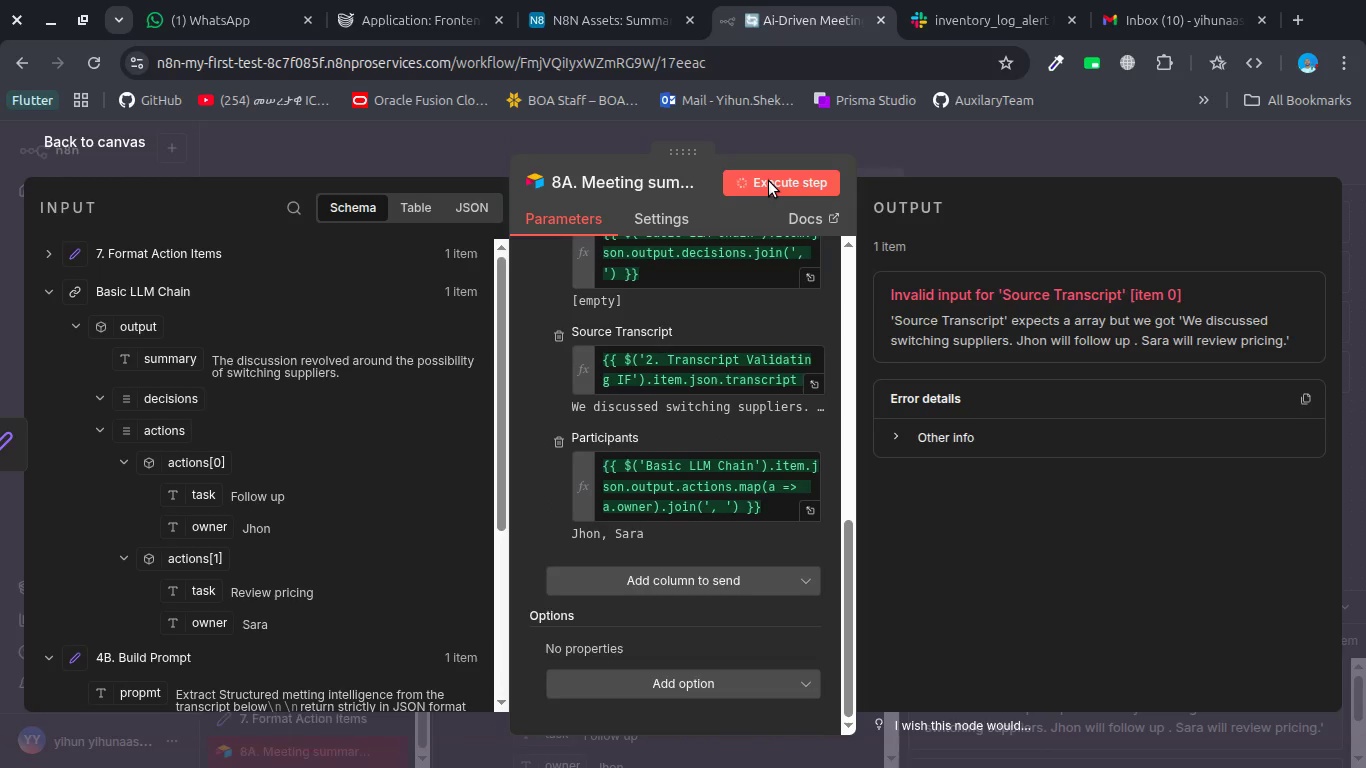 
scroll: coordinate [668, 299], scroll_direction: up, amount: 2.0
 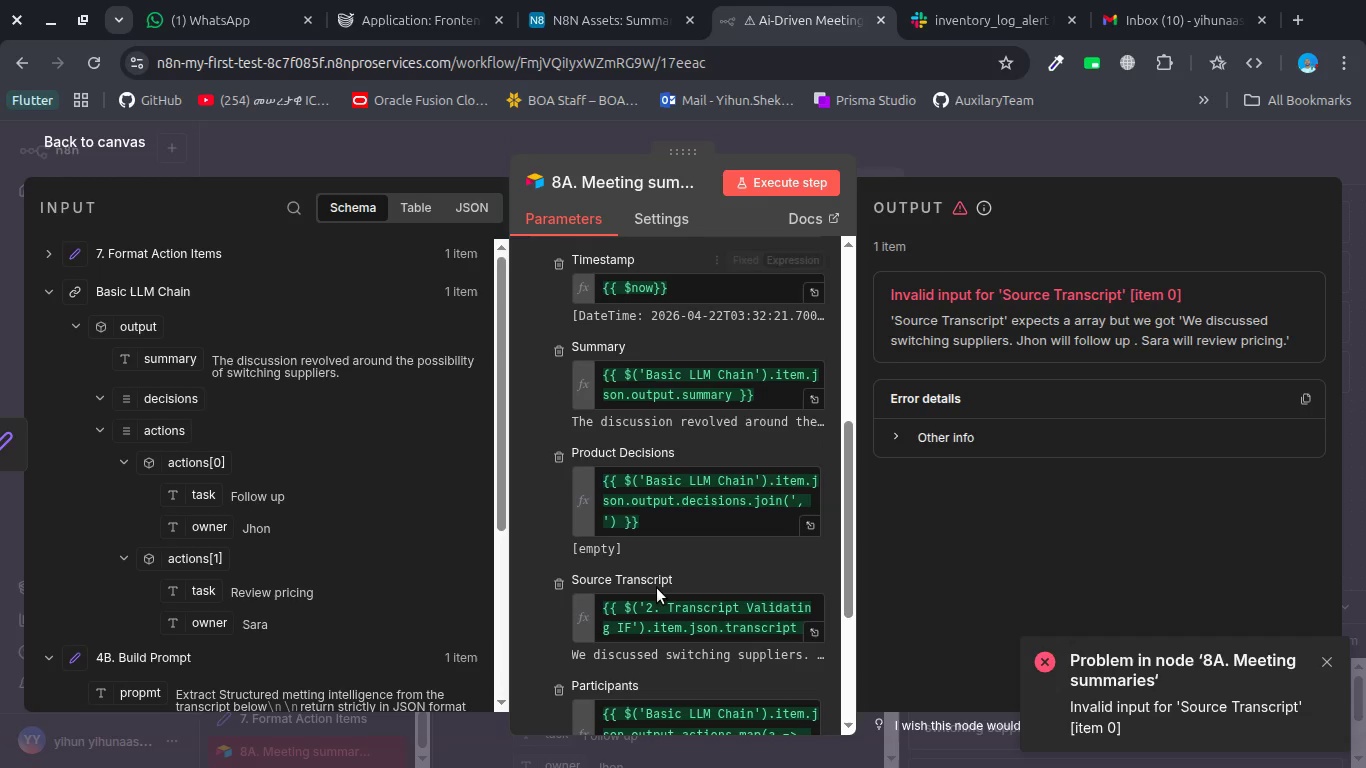 
left_click([650, 619])
 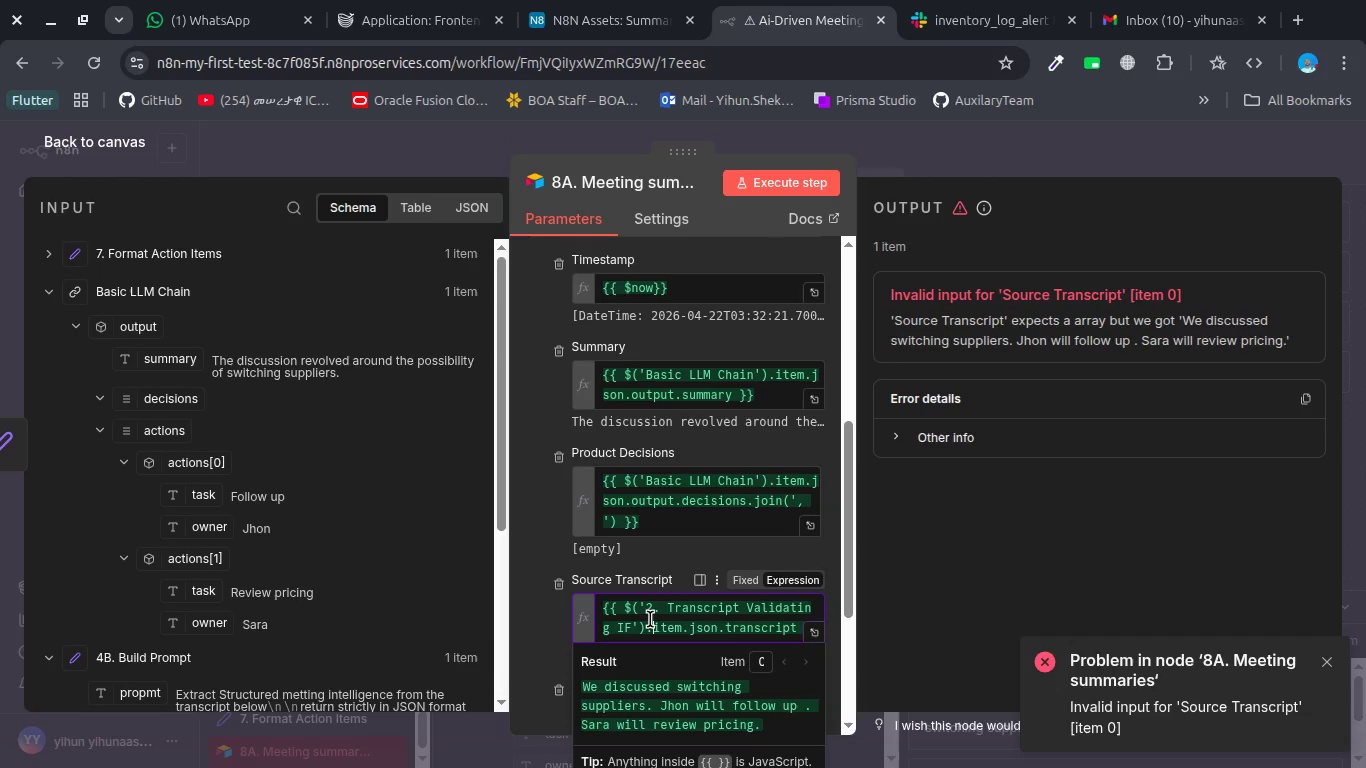 
key(Control+A)
 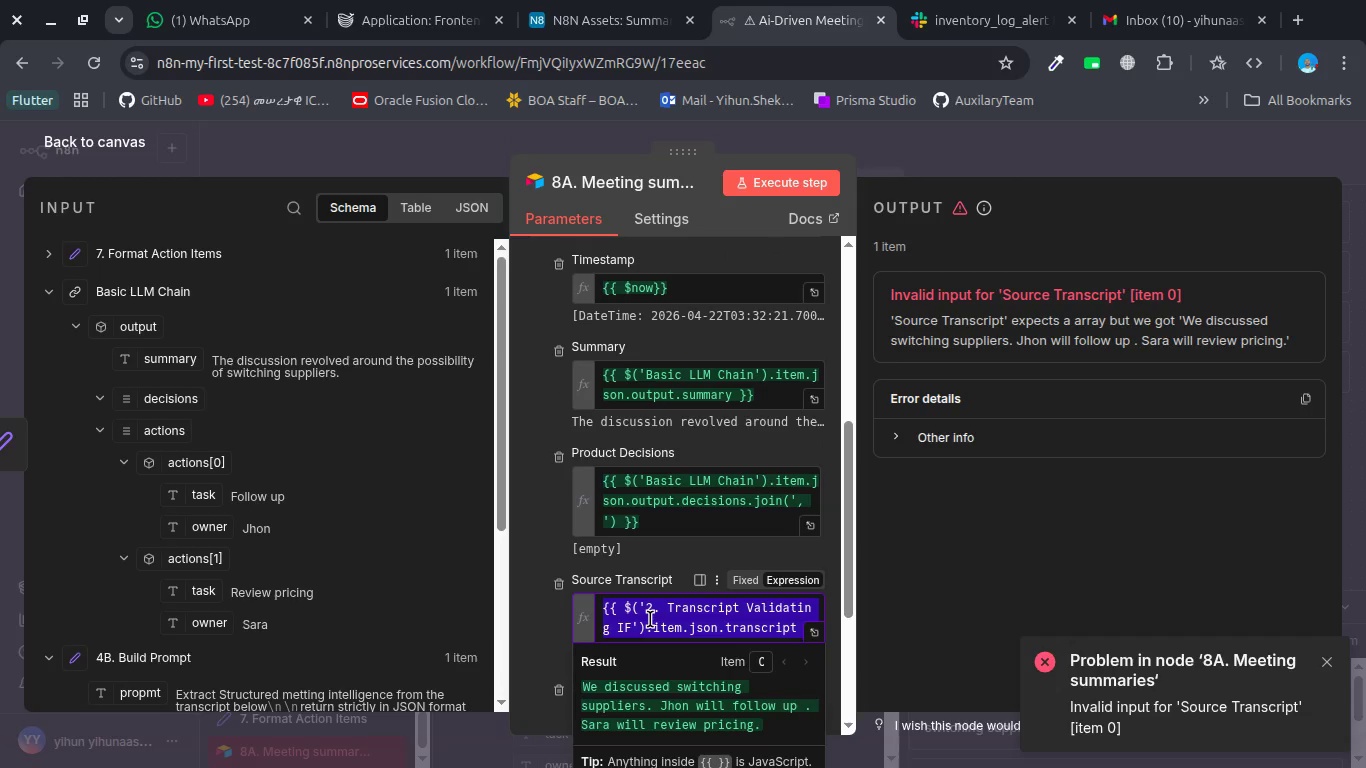 
key(Control+Z)
 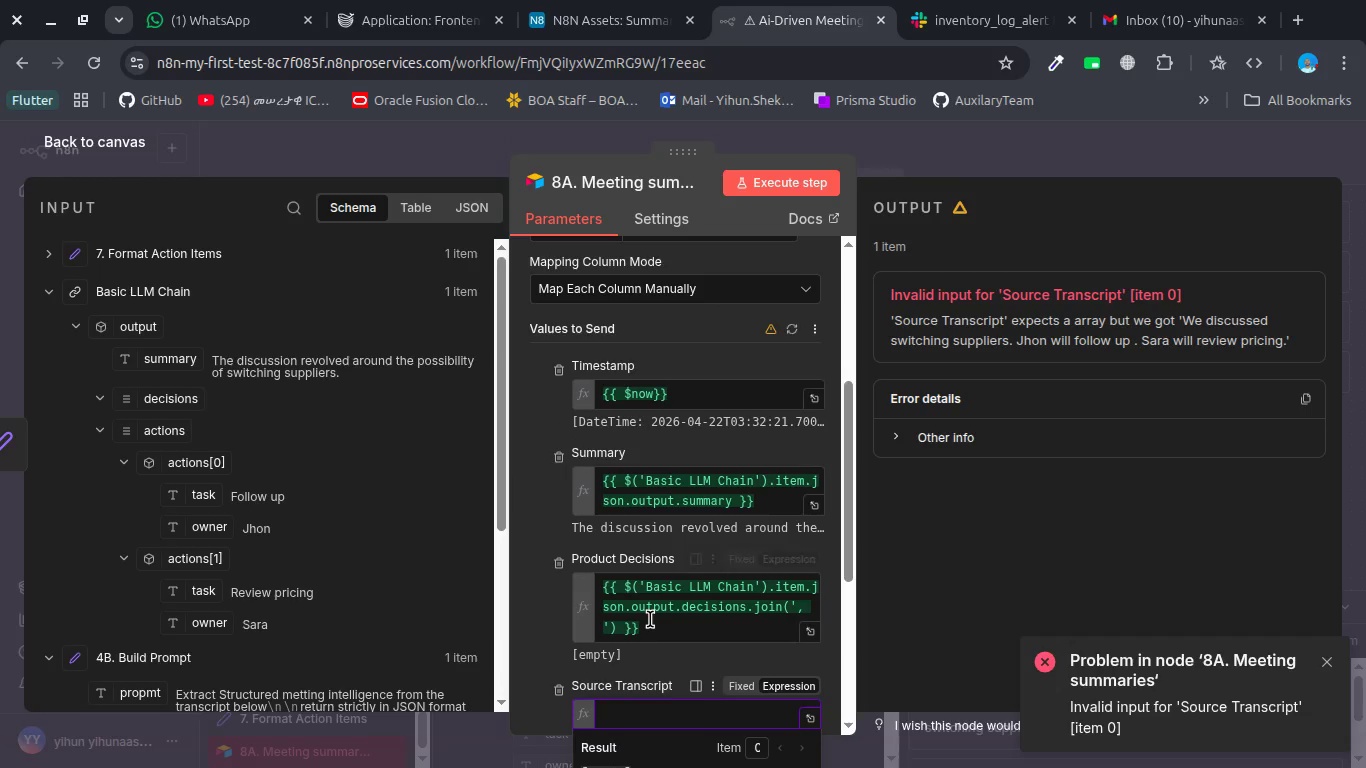 
key(Backspace)
 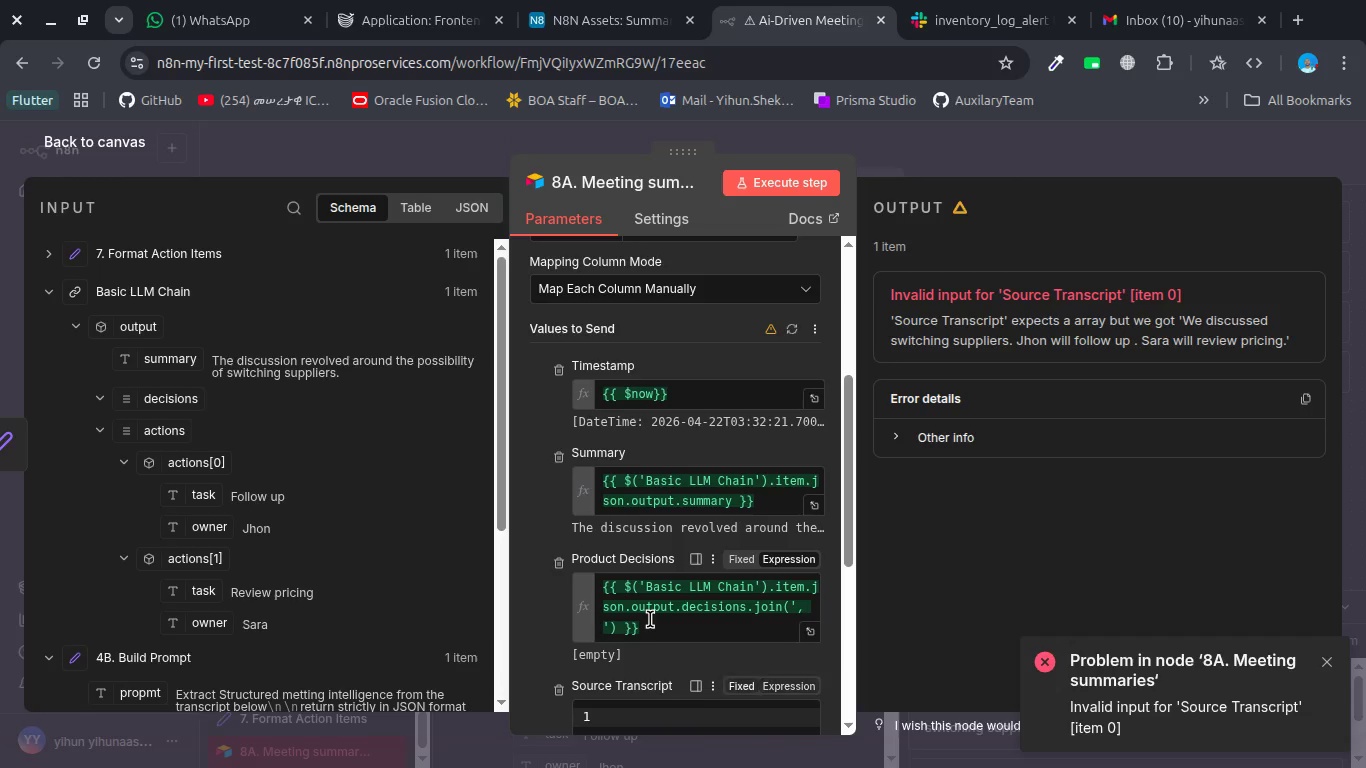 
key(Backspace)
 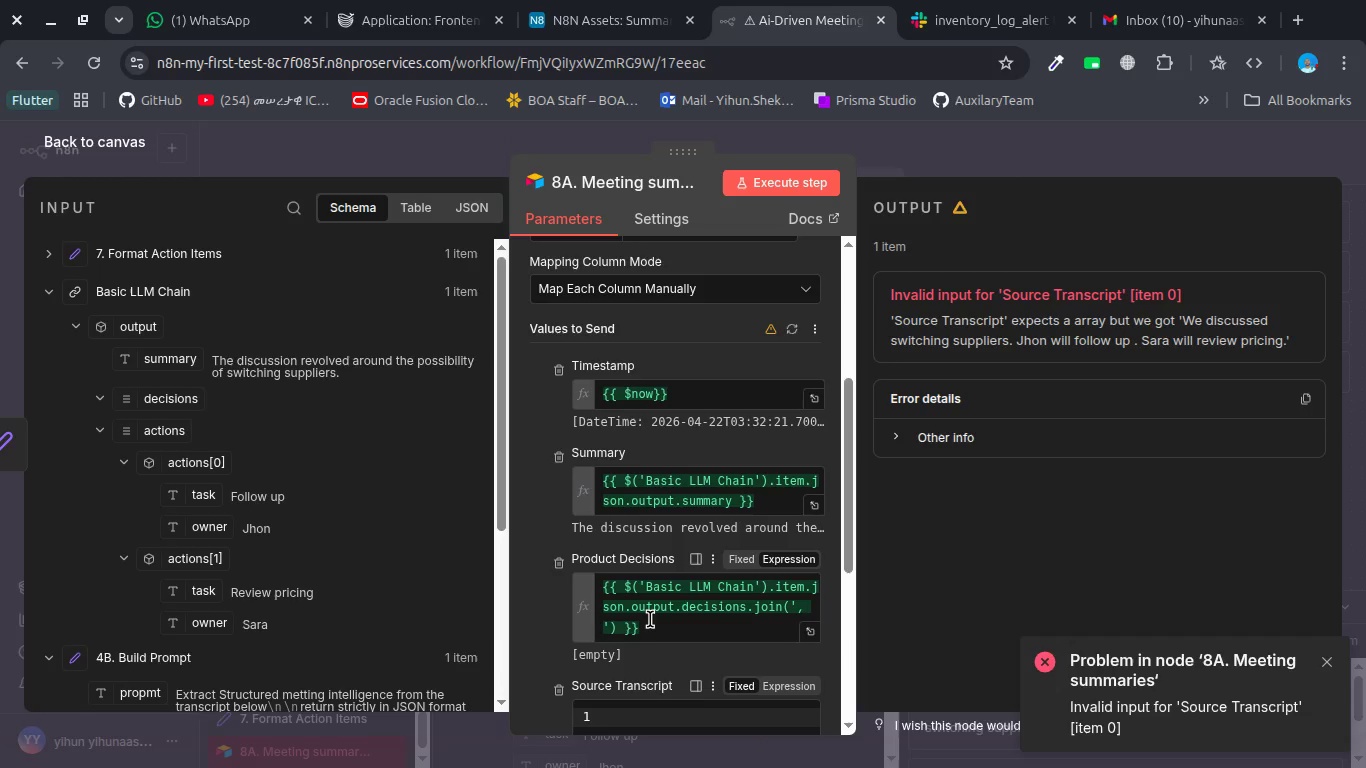 
key(Backspace)
 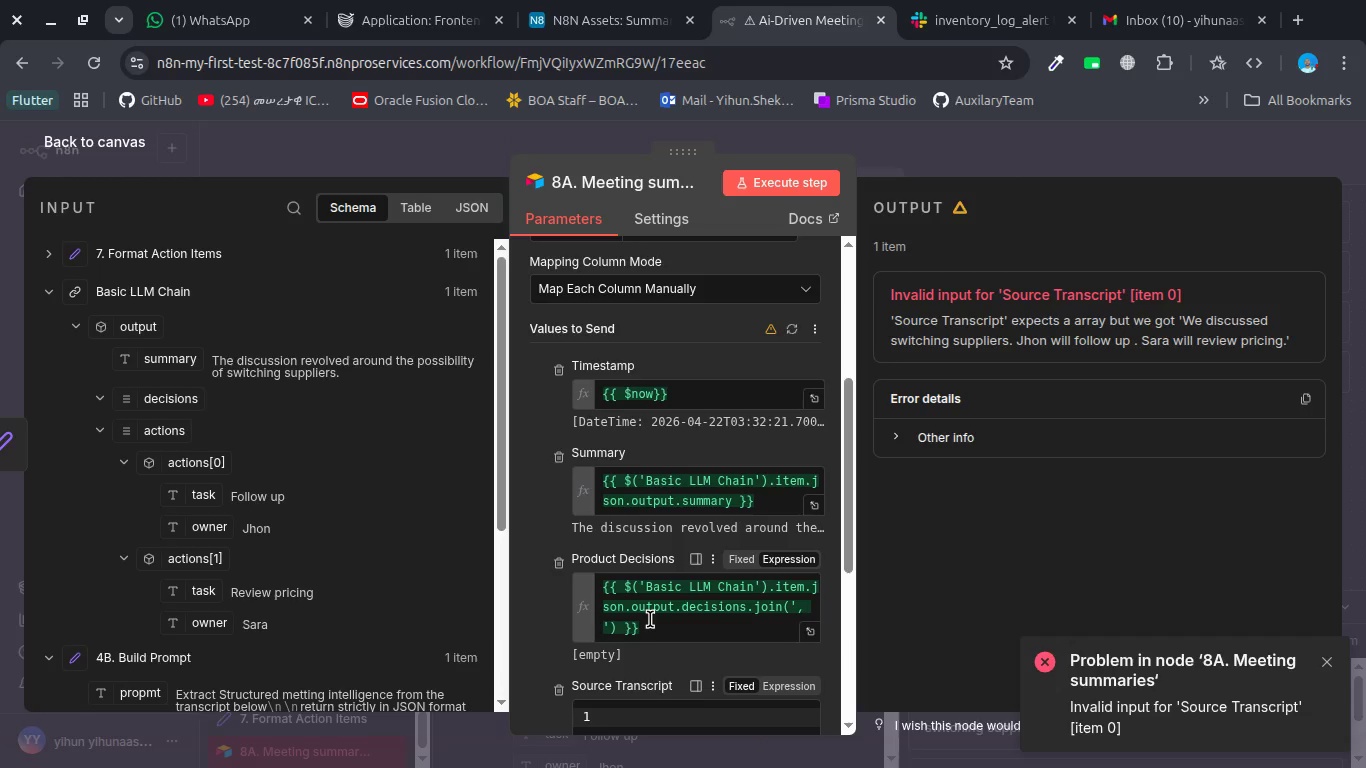 
key(Backspace)
 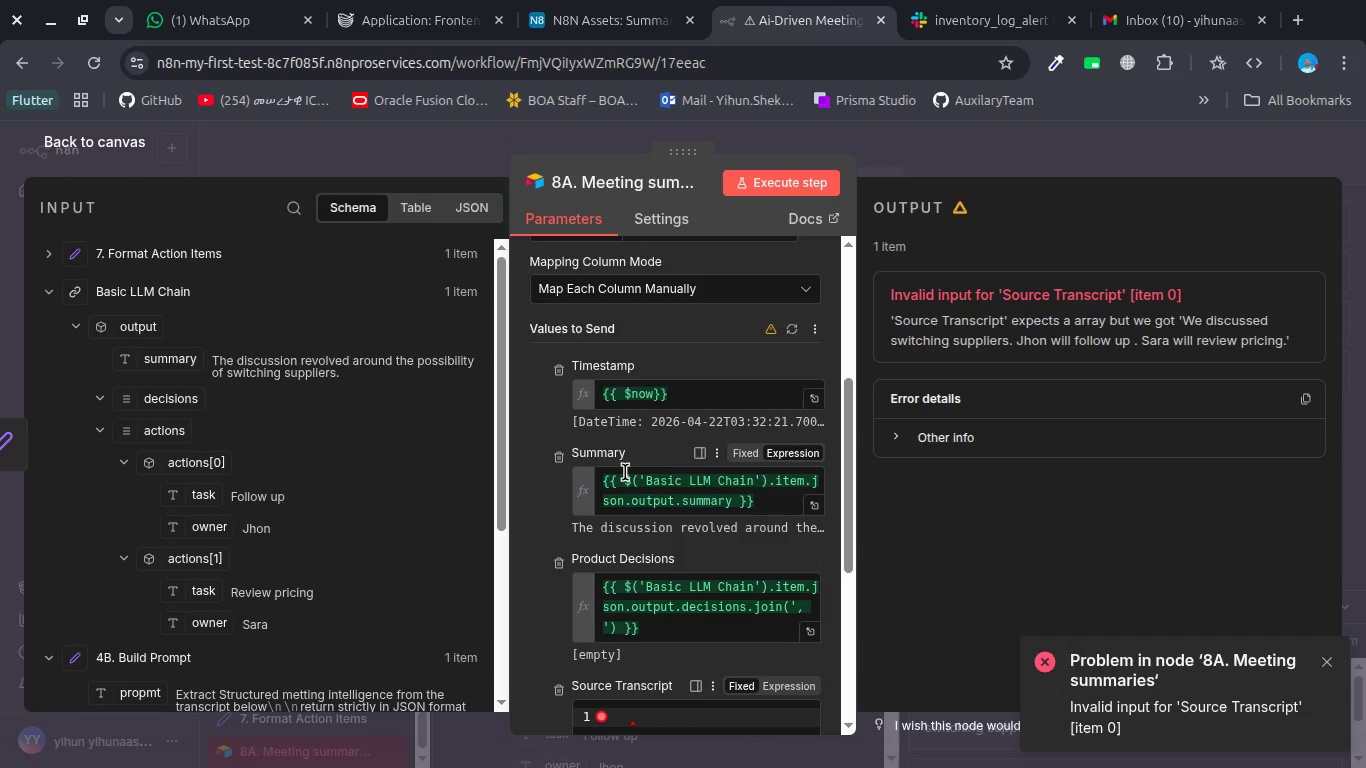 
left_click([620, 450])
 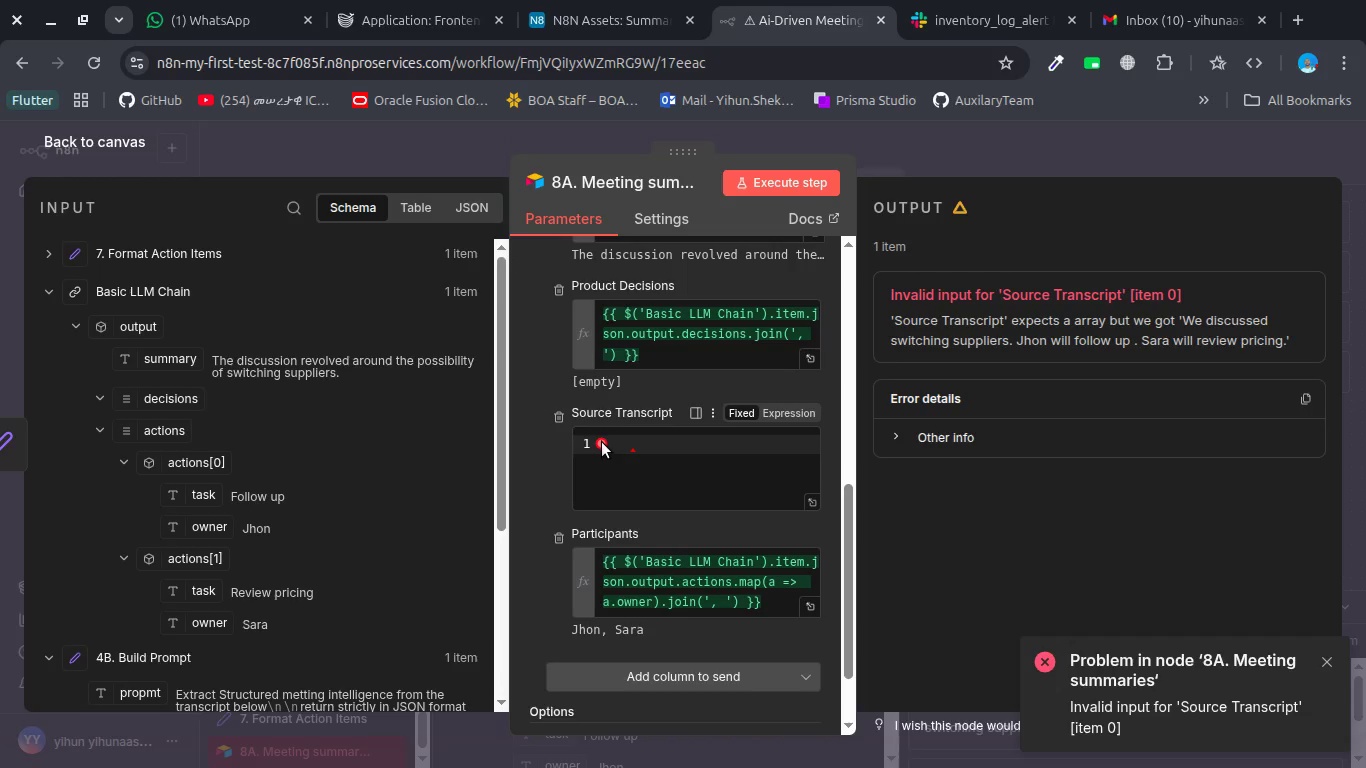 
scroll: coordinate [625, 472], scroll_direction: down, amount: 2.0
 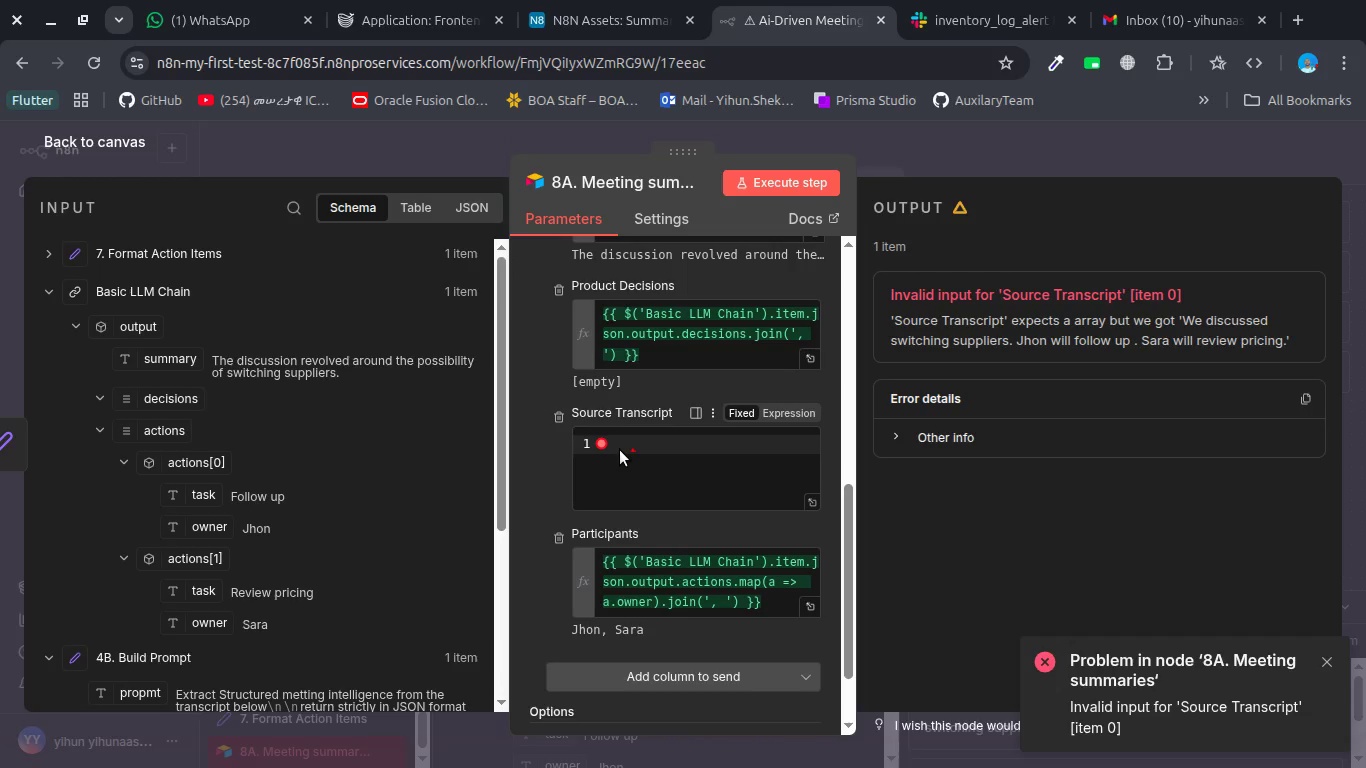 
left_click([602, 442])
 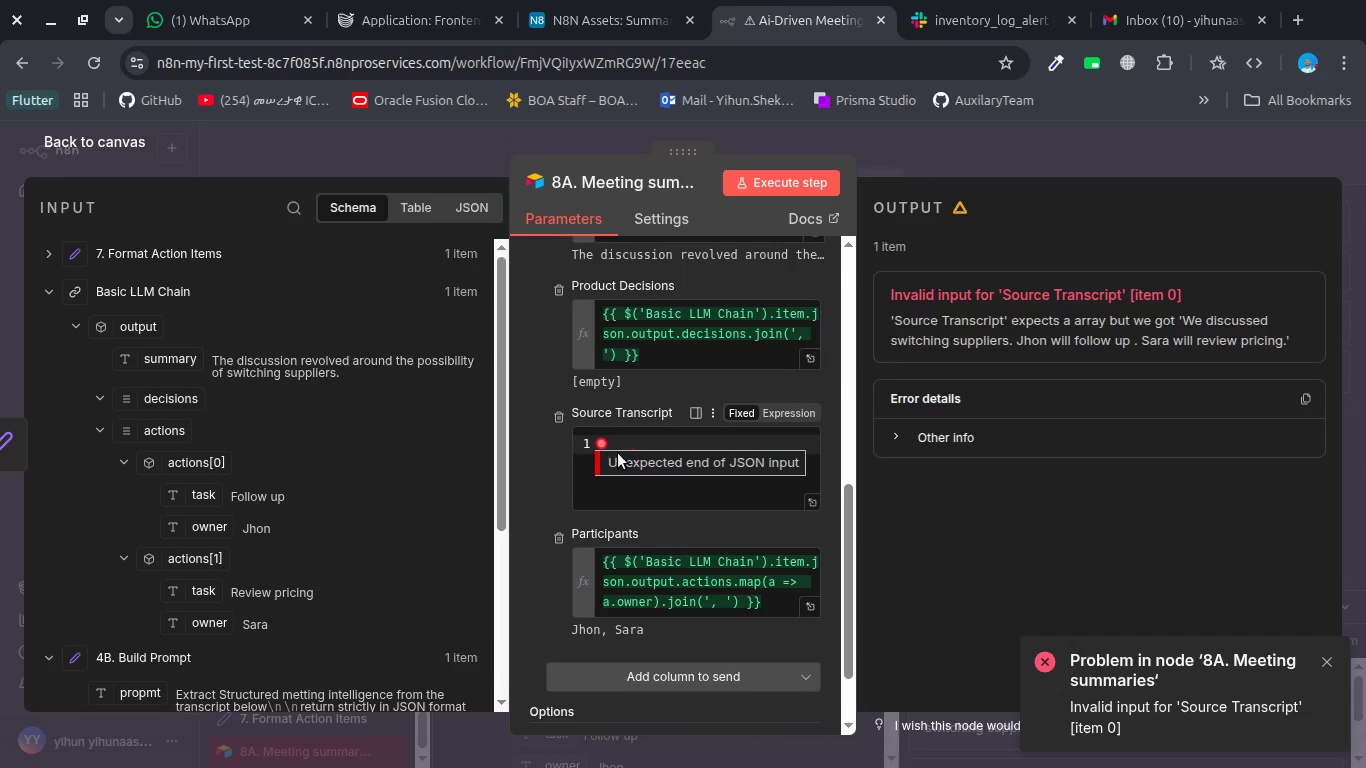 
left_click_drag(start_coordinate=[602, 442], to_coordinate=[618, 453])
 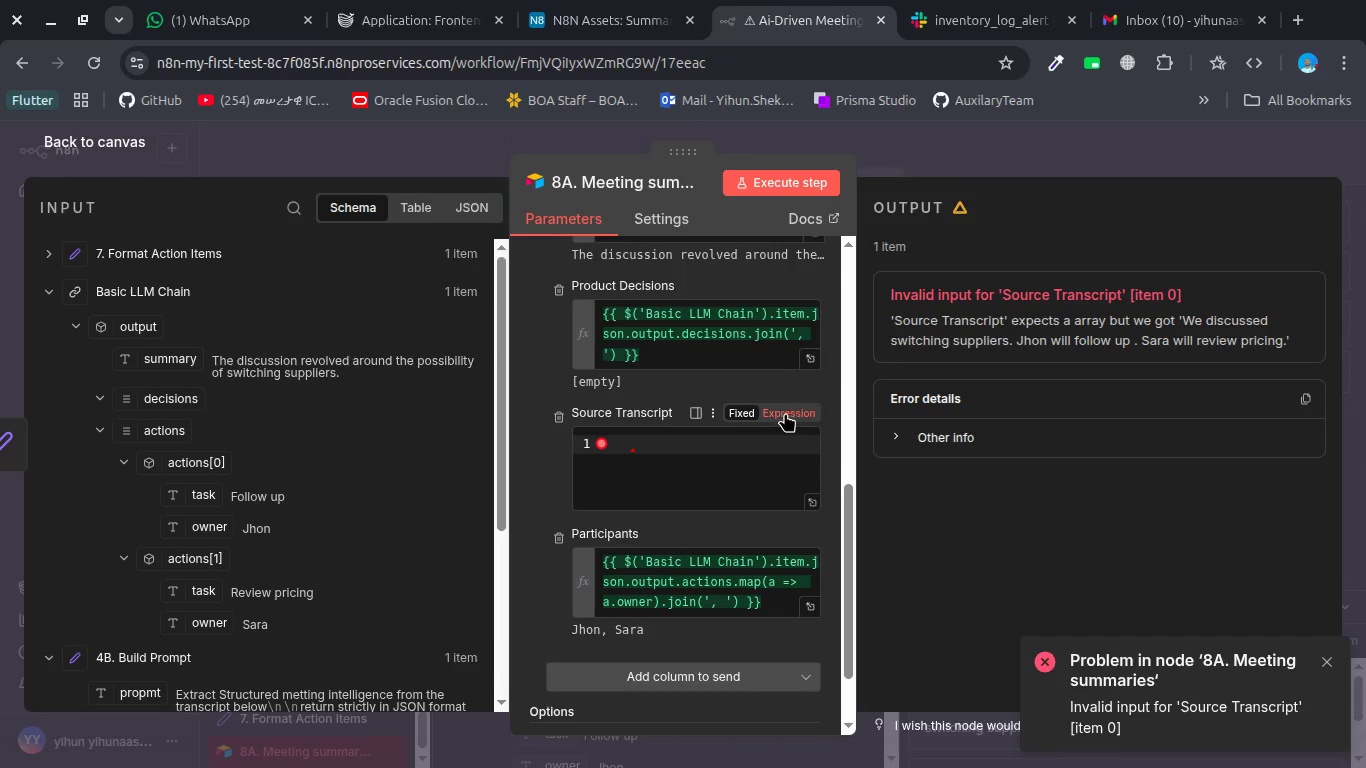 
left_click([785, 413])
 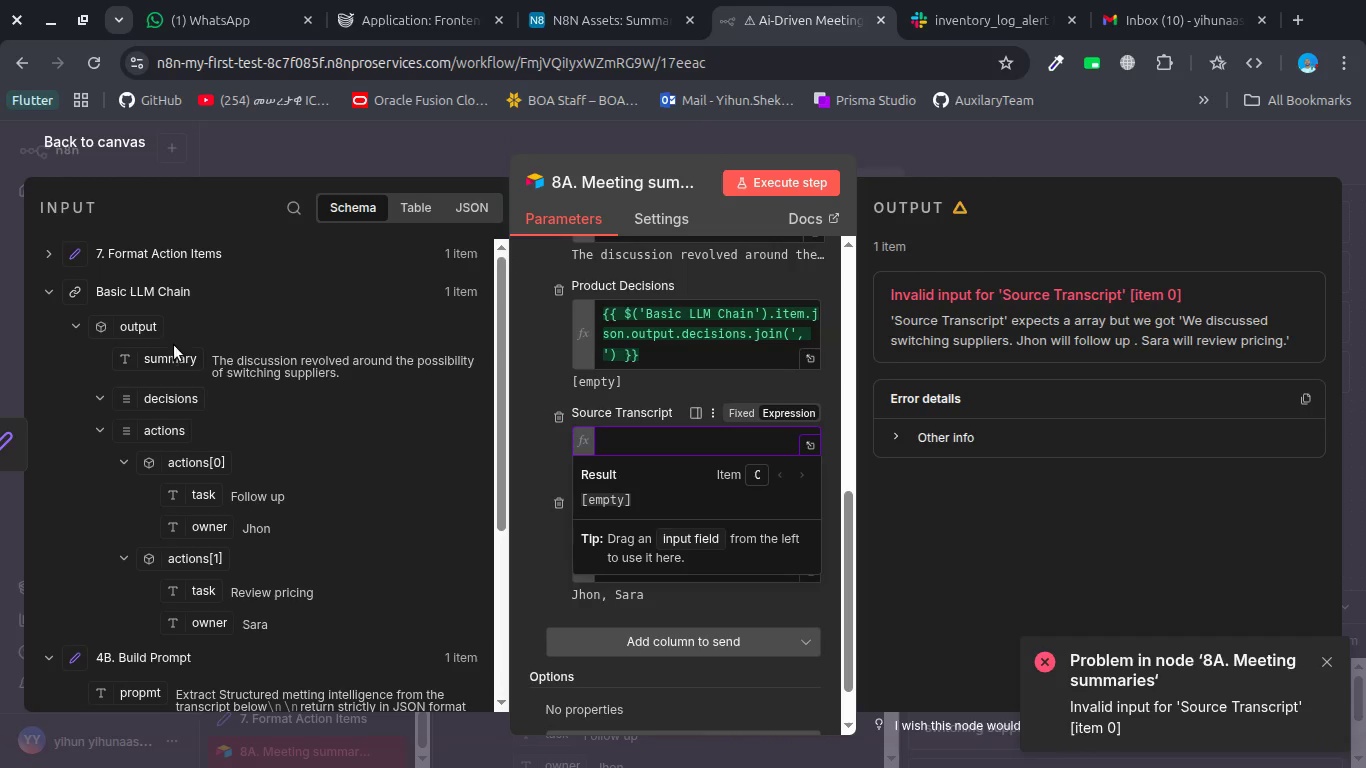 
left_click([170, 247])
 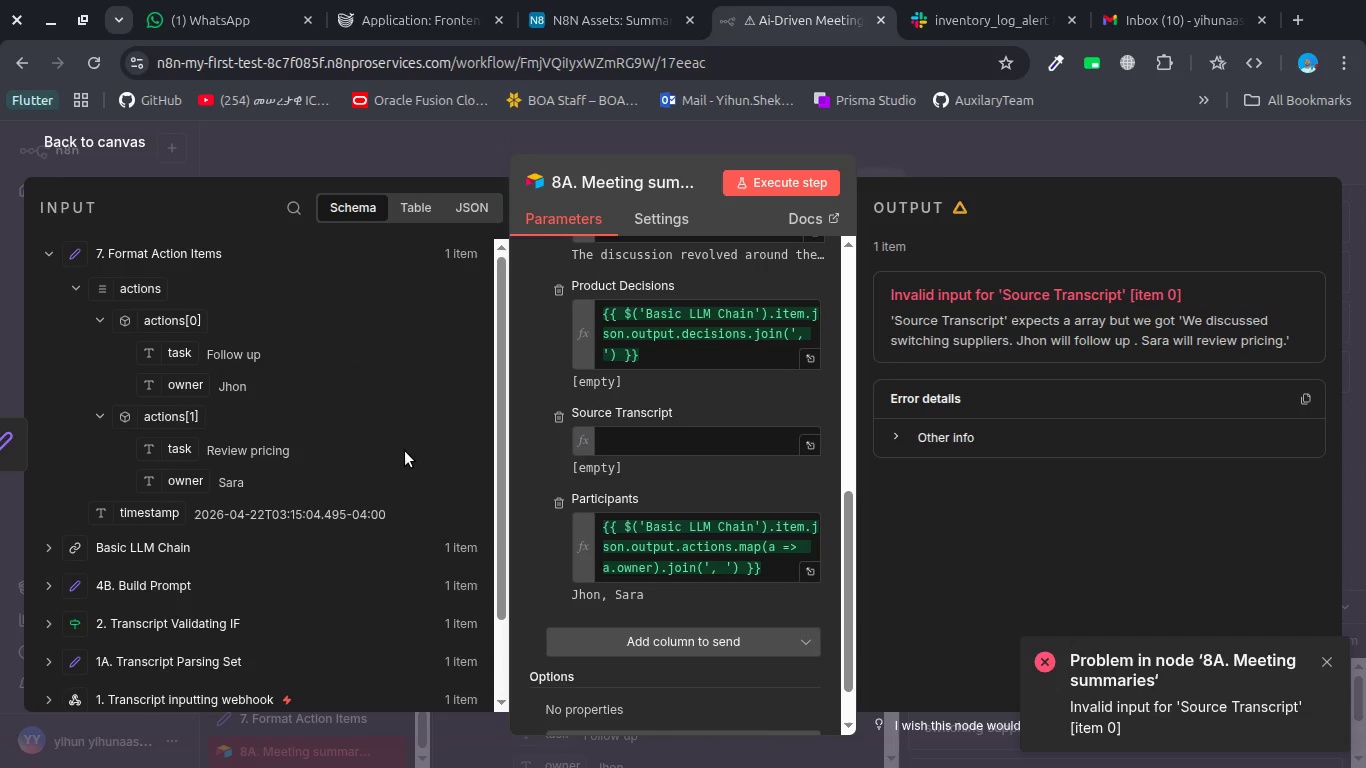 
scroll: coordinate [171, 353], scroll_direction: up, amount: 1.0
 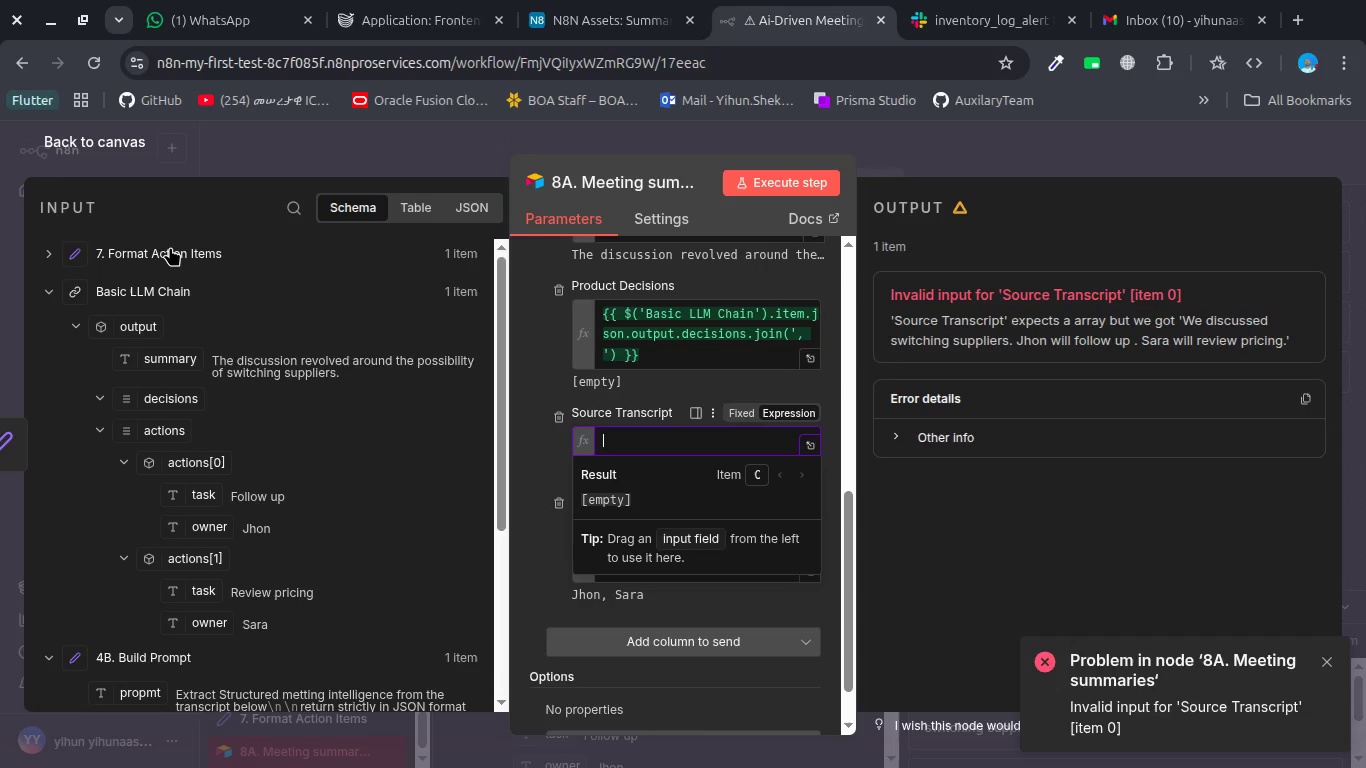 
wait(12.78)
 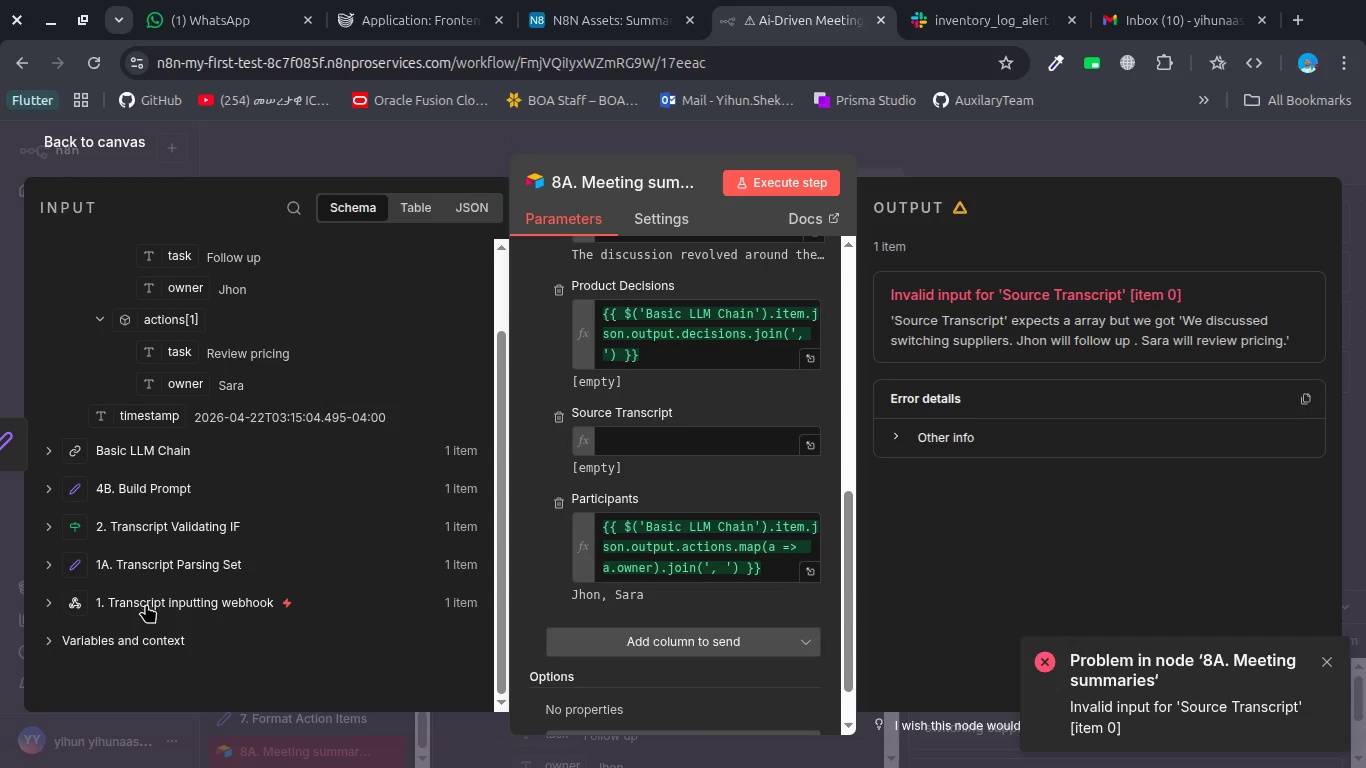 
left_click([146, 605])
 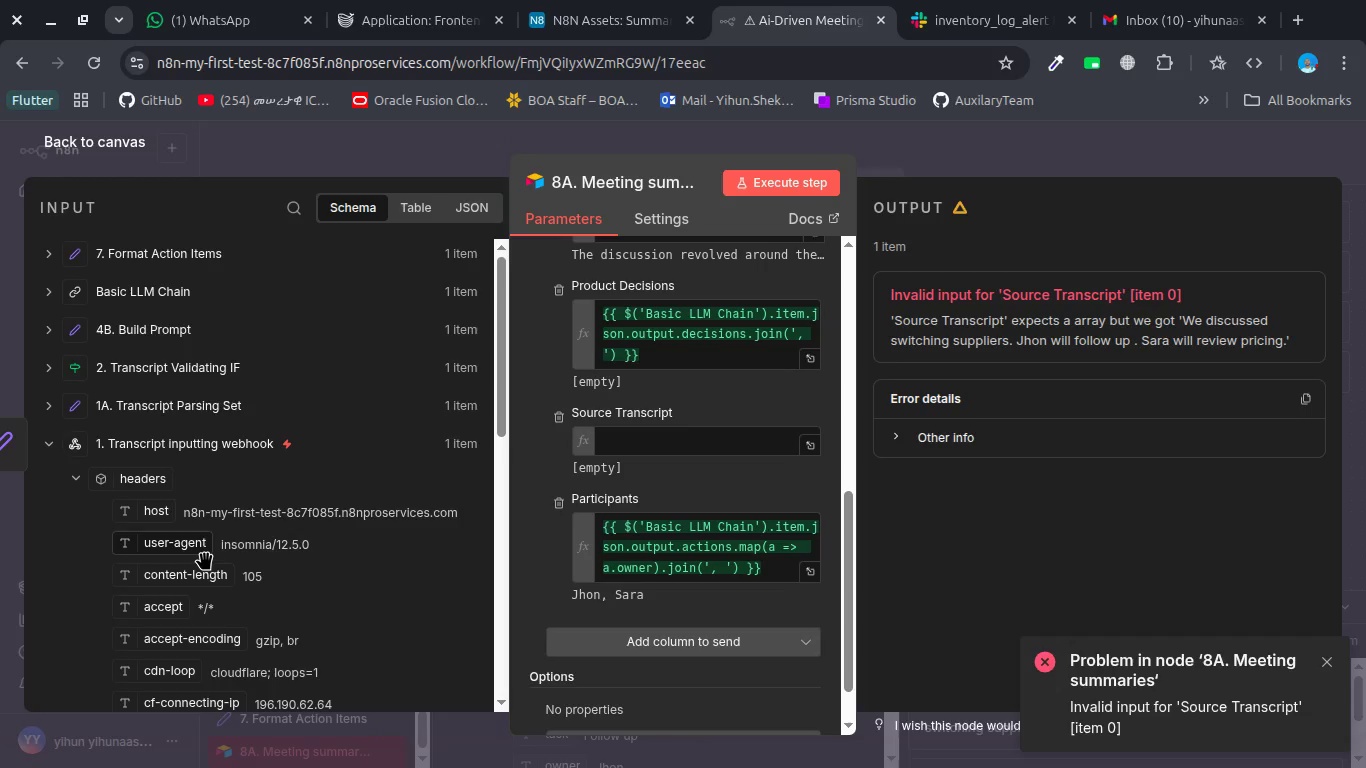 
scroll: coordinate [205, 554], scroll_direction: down, amount: 12.0
 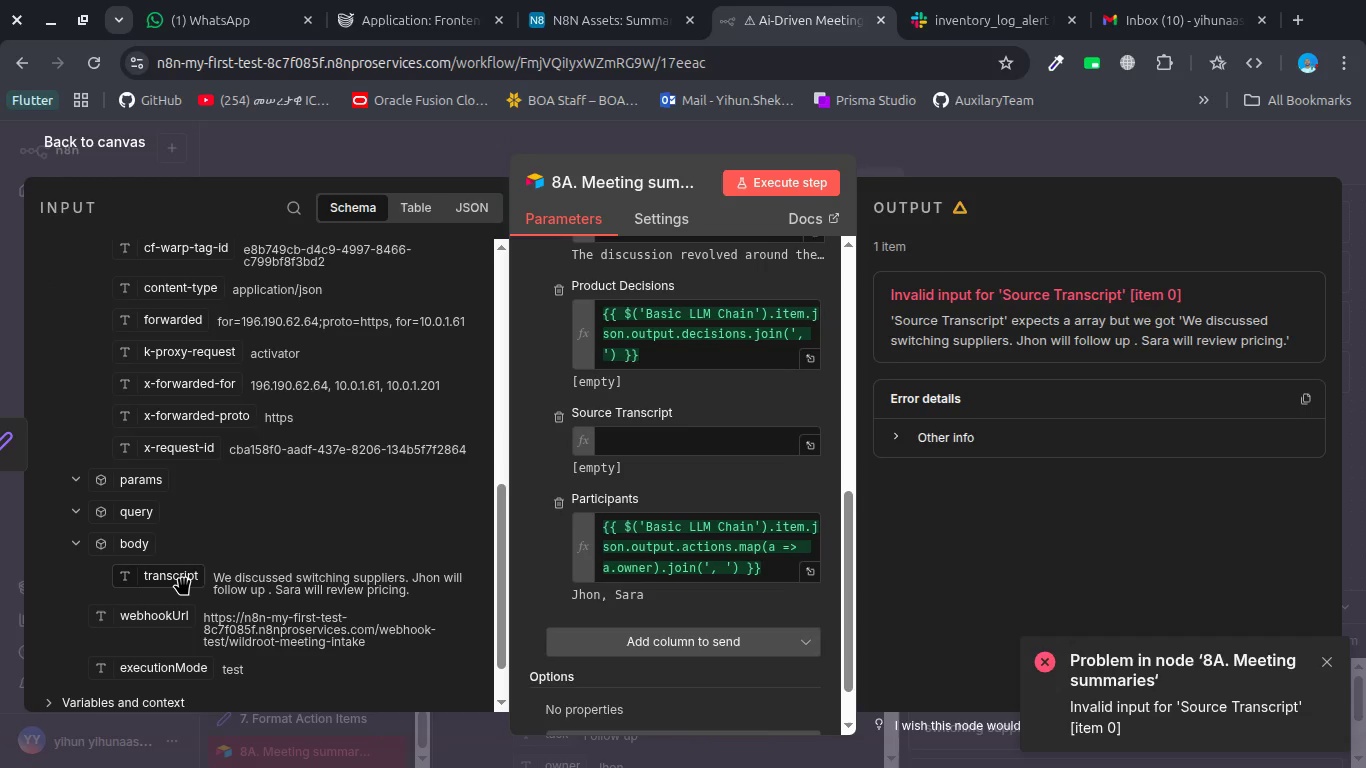 
left_click_drag(start_coordinate=[183, 579], to_coordinate=[636, 458])
 